 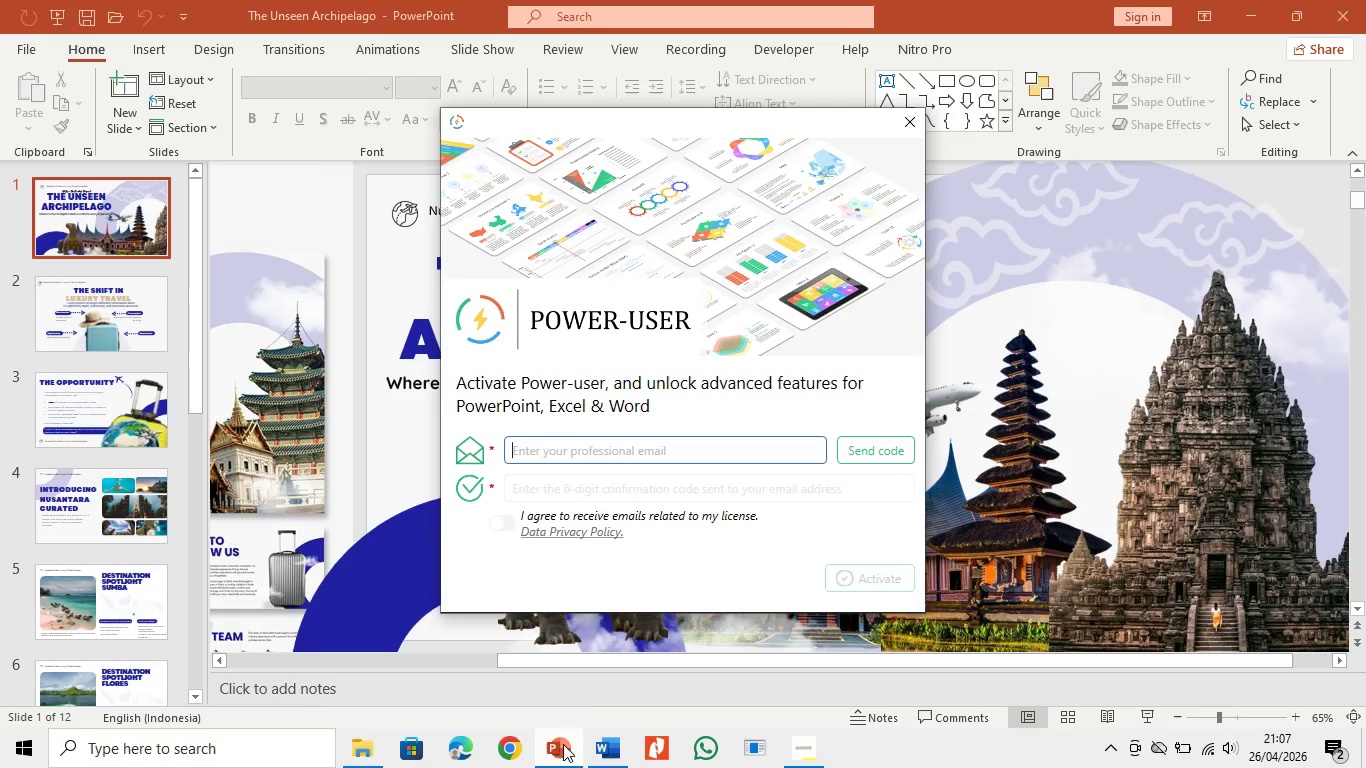 
left_click([904, 115])
 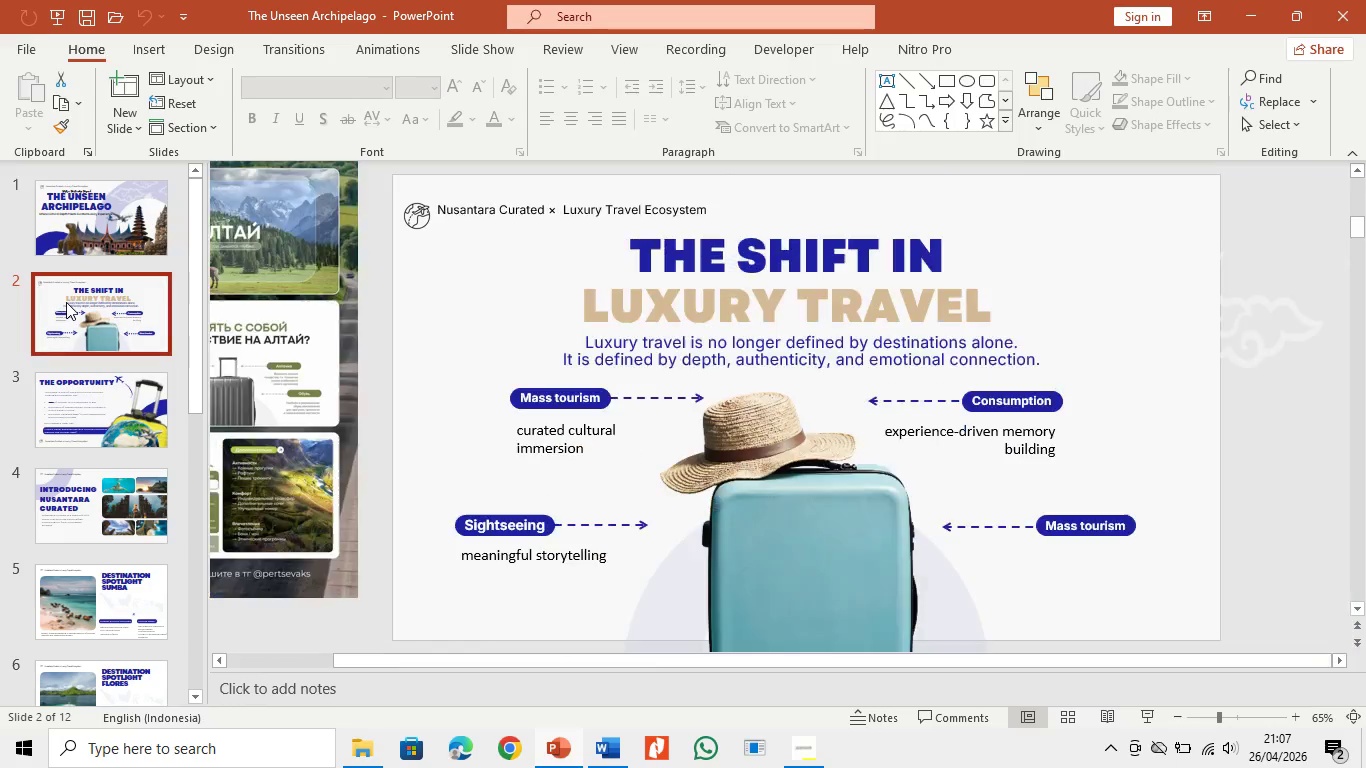 
hold_key(key=ArrowDown, duration=0.34)
 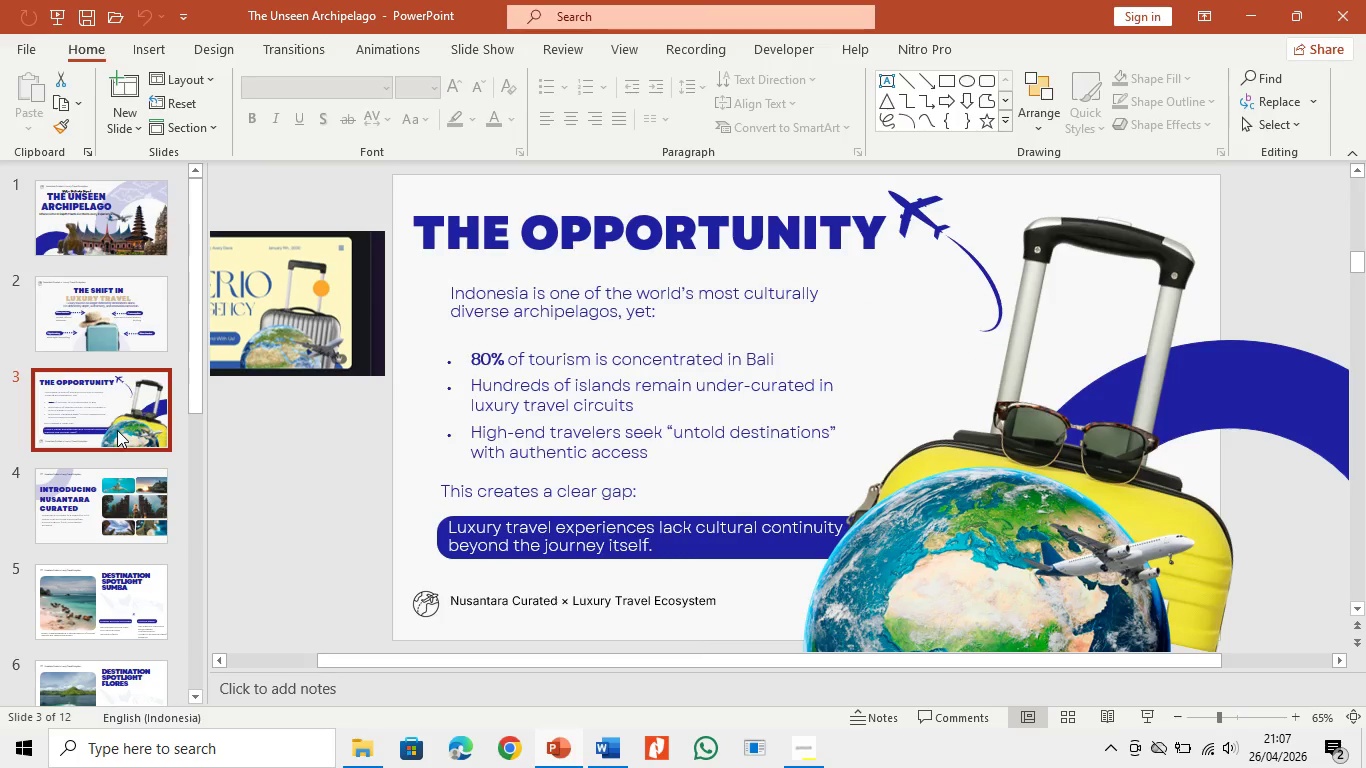 
left_click([117, 430])
 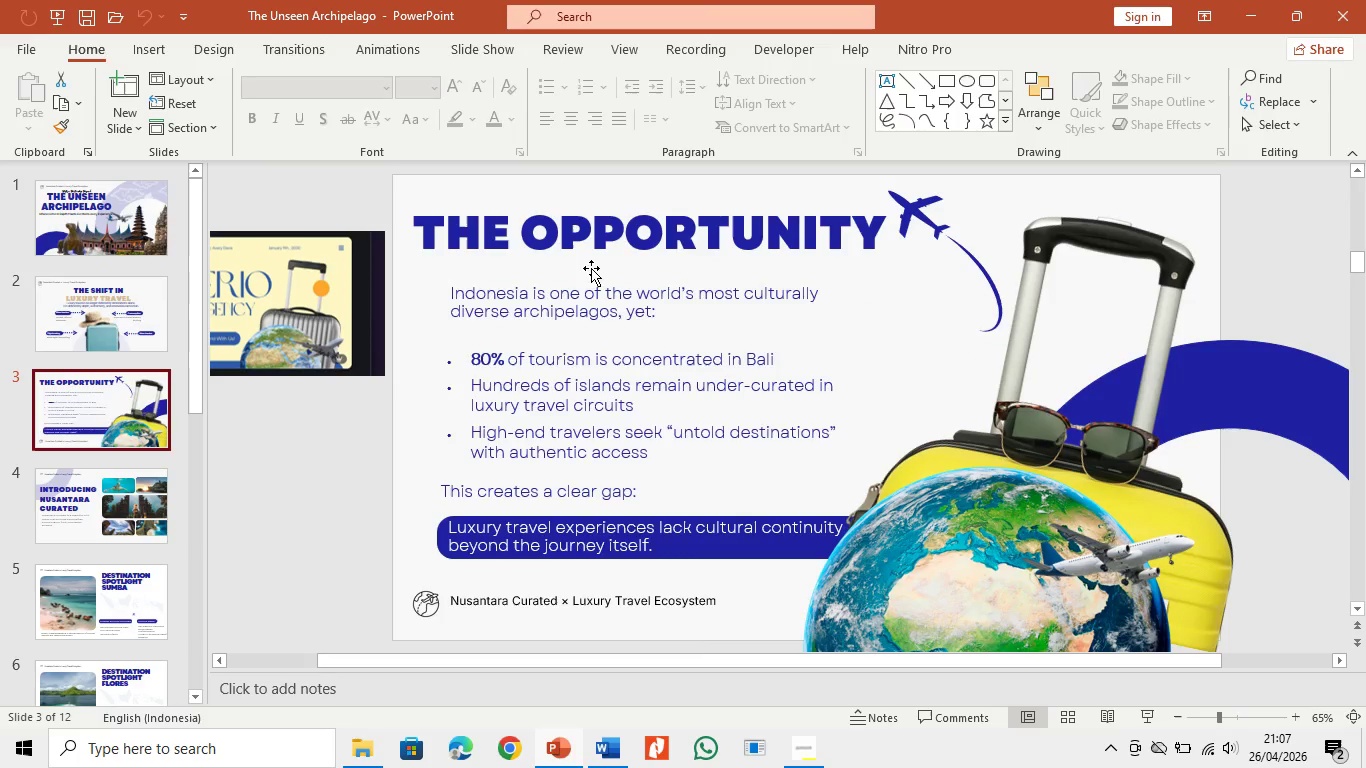 
left_click([623, 247])
 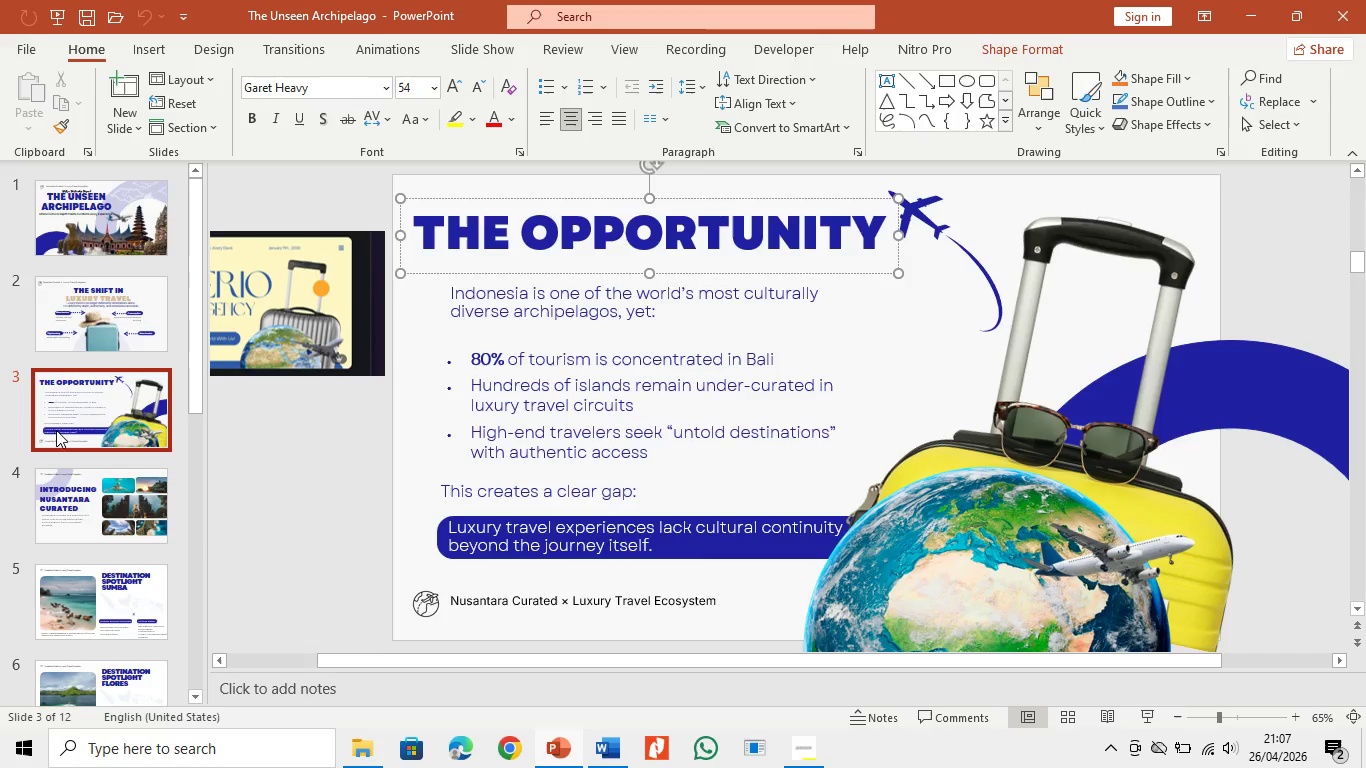 
left_click([93, 516])
 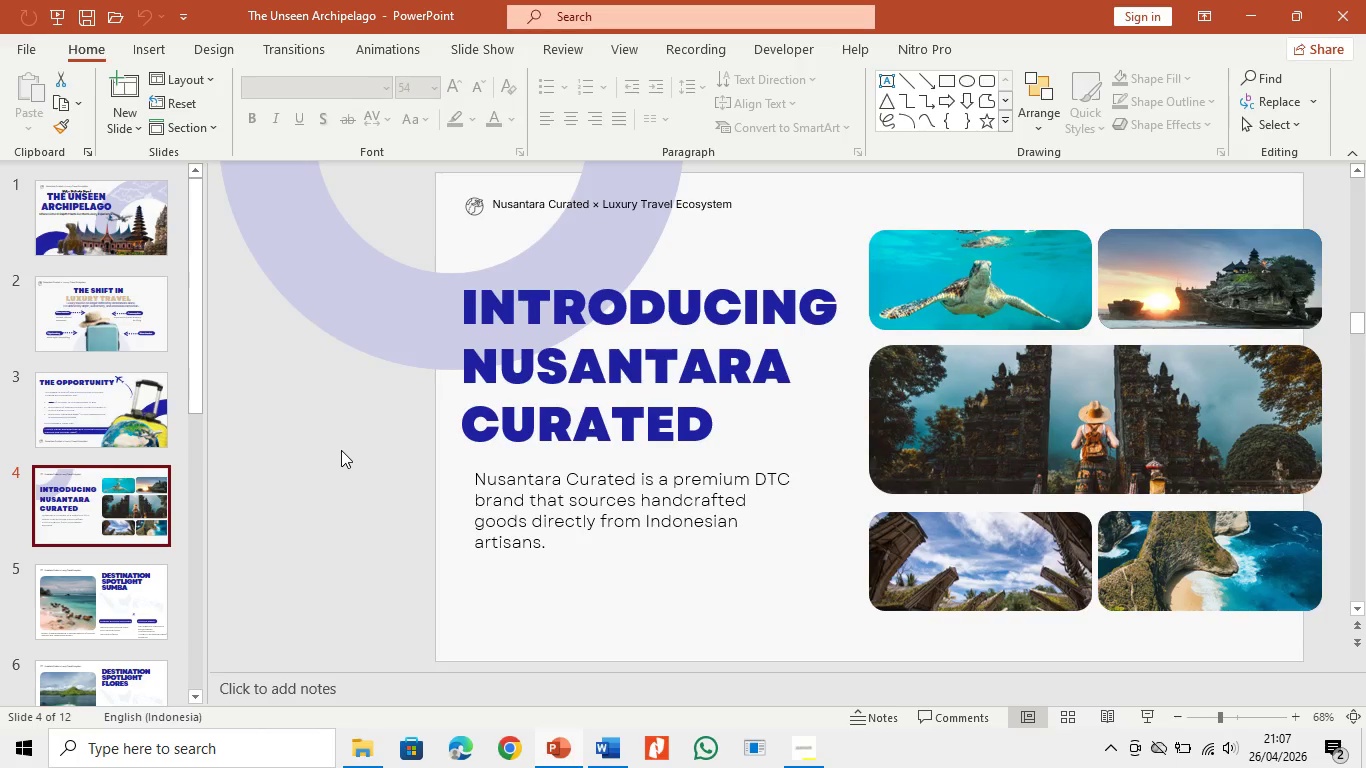 
key(ArrowDown)
 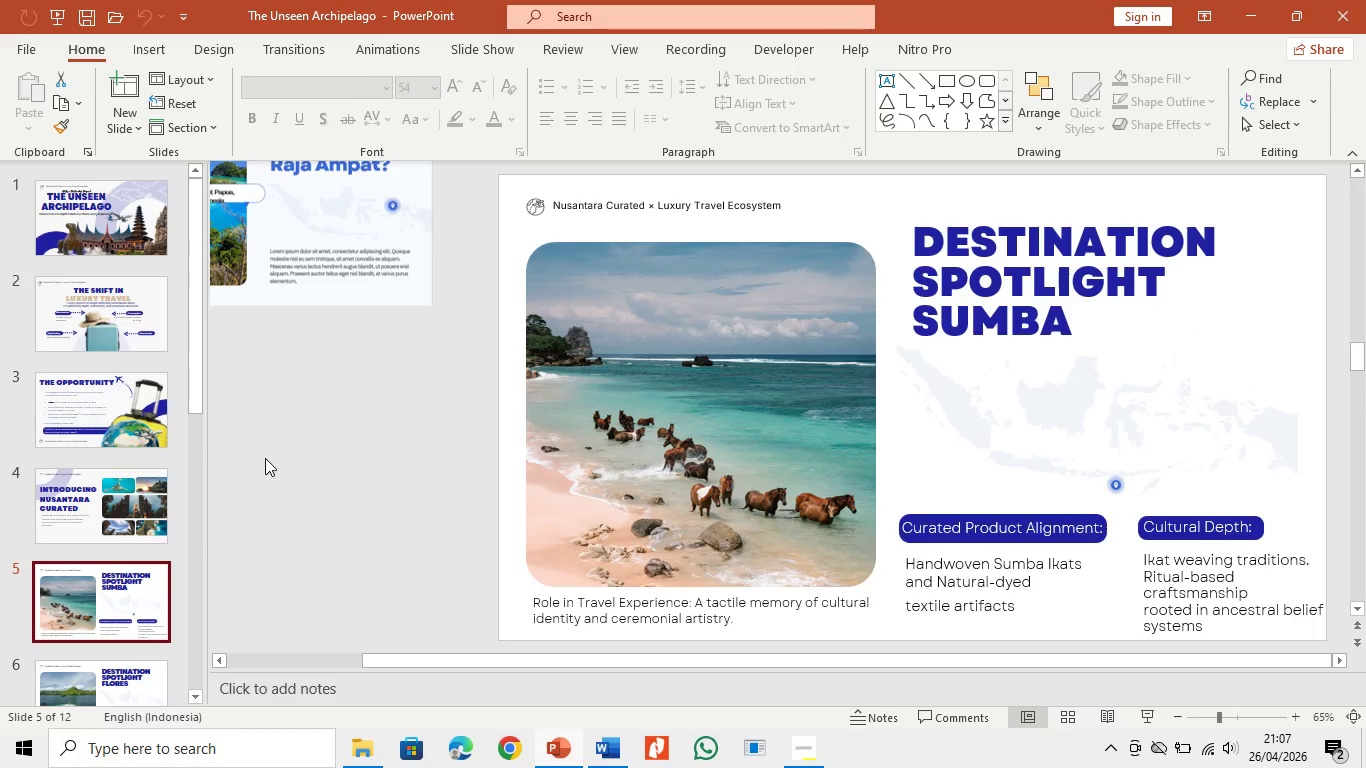 
left_click_drag(start_coordinate=[369, 222], to_coordinate=[429, 436])
 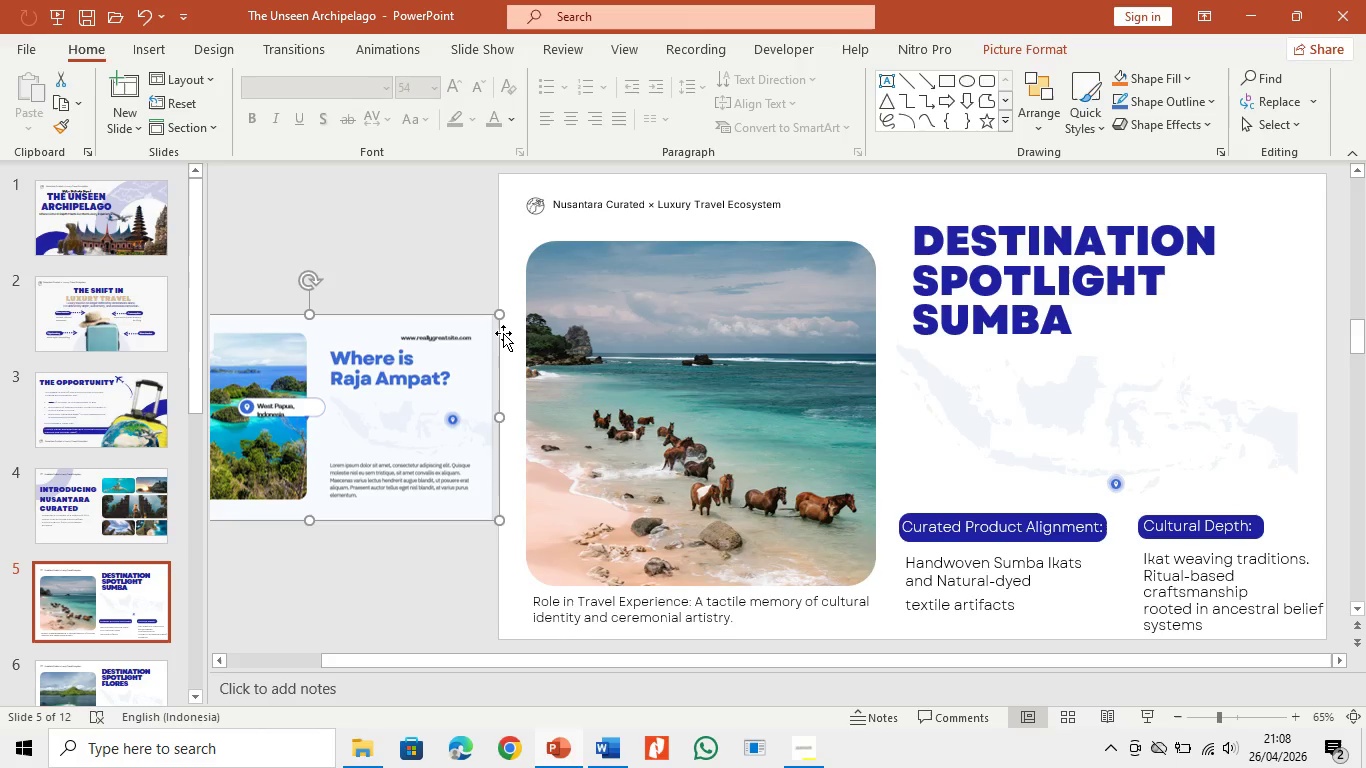 
wait(57.56)
 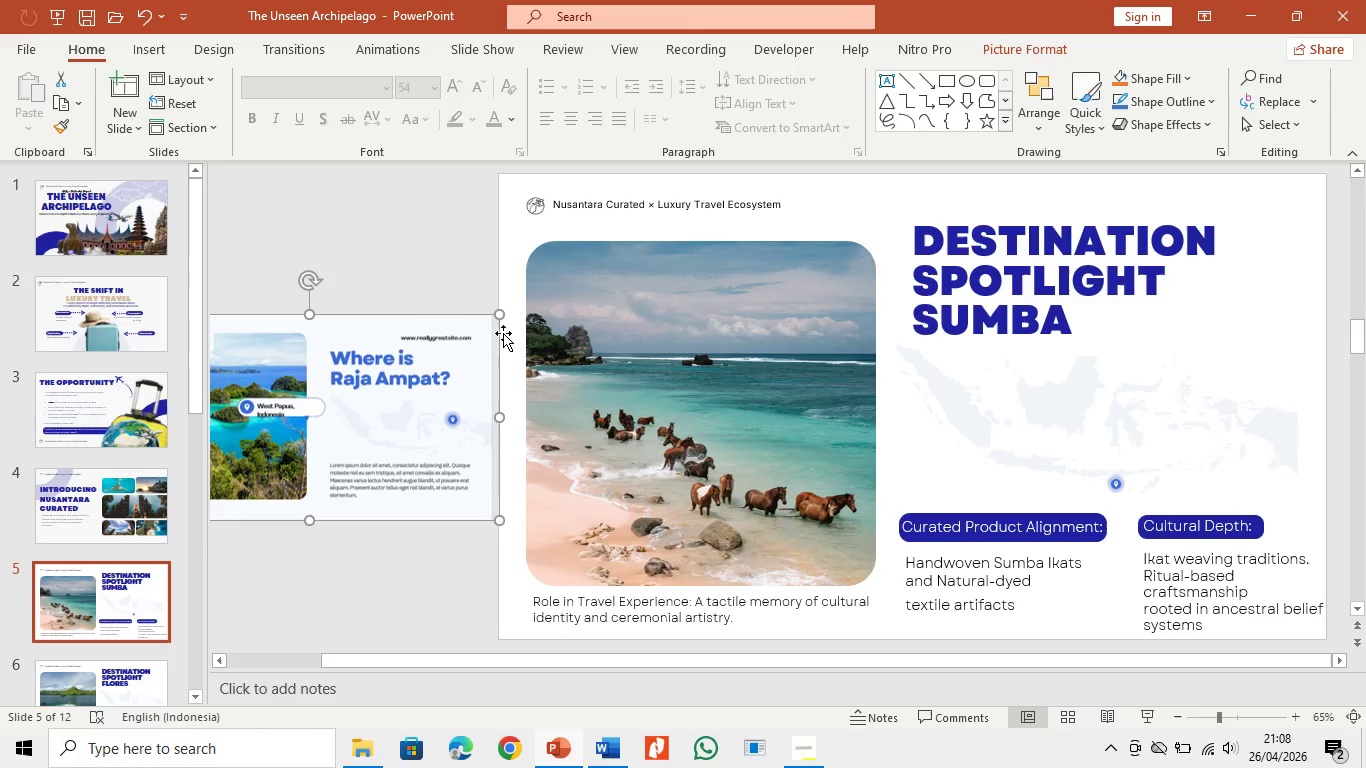 
left_click_drag(start_coordinate=[367, 404], to_coordinate=[420, 268])
 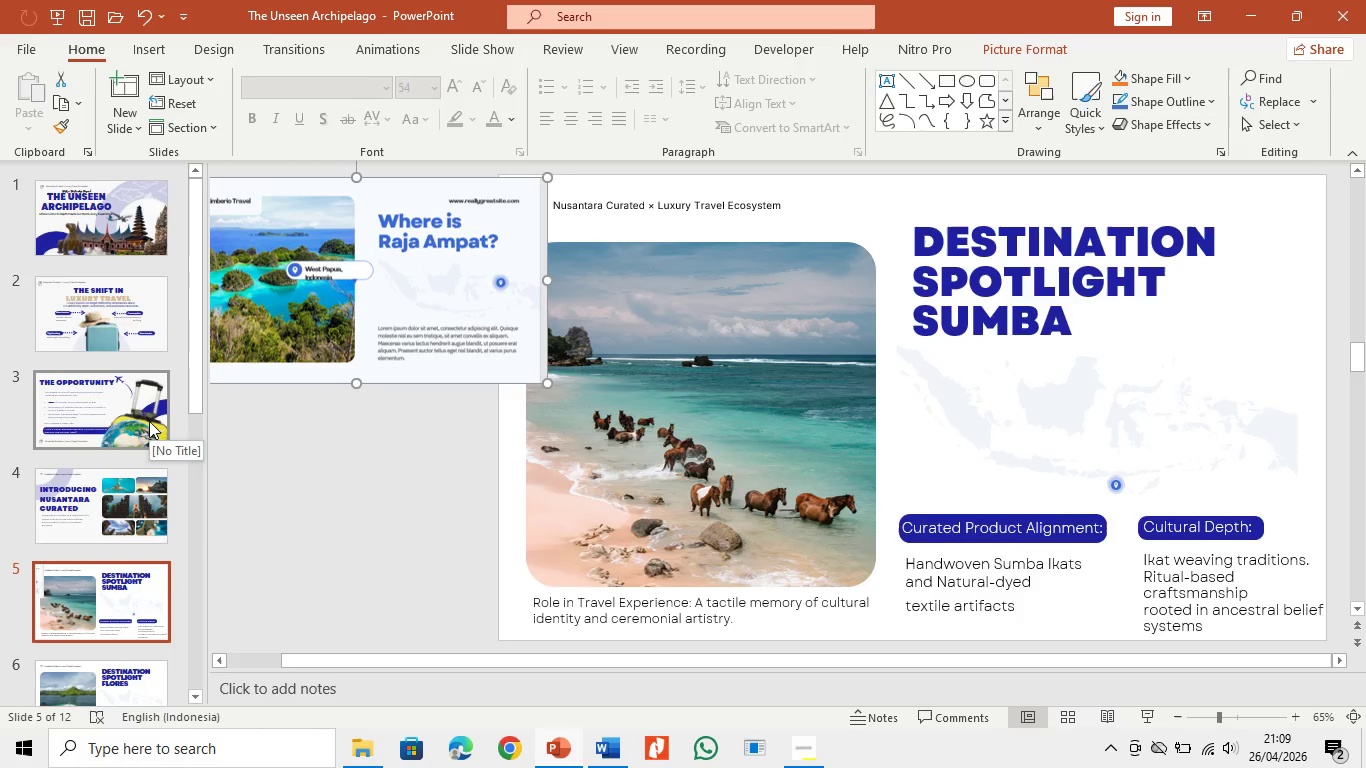 
left_click([149, 421])
 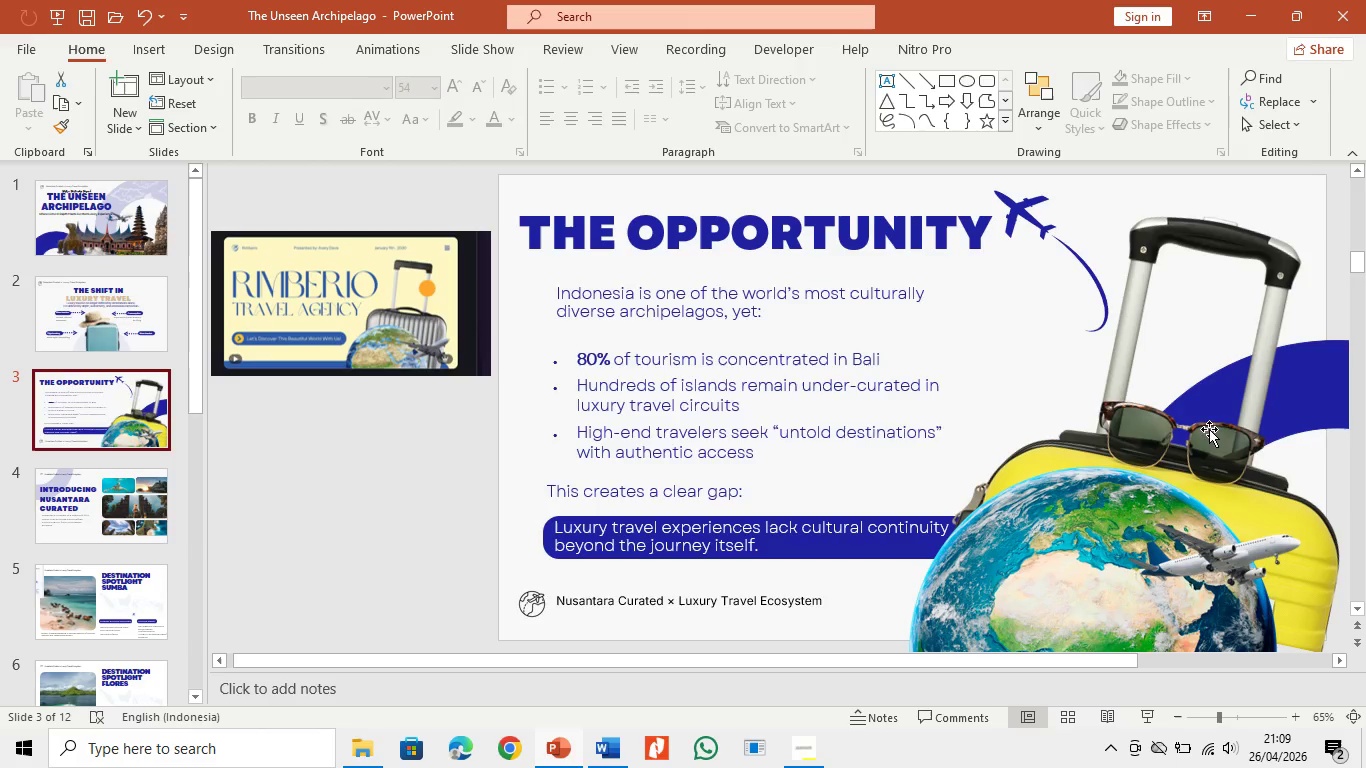 
left_click([1317, 401])
 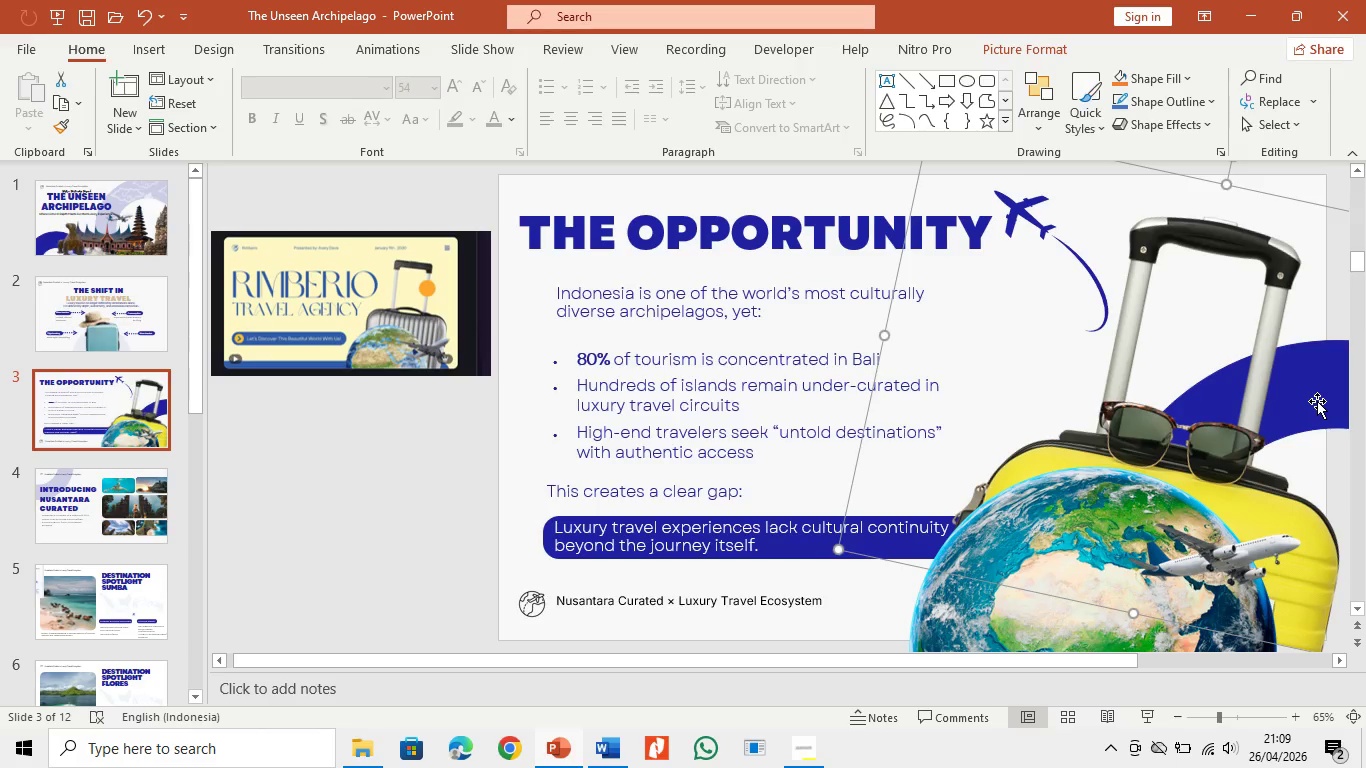 
key(Control+C)
 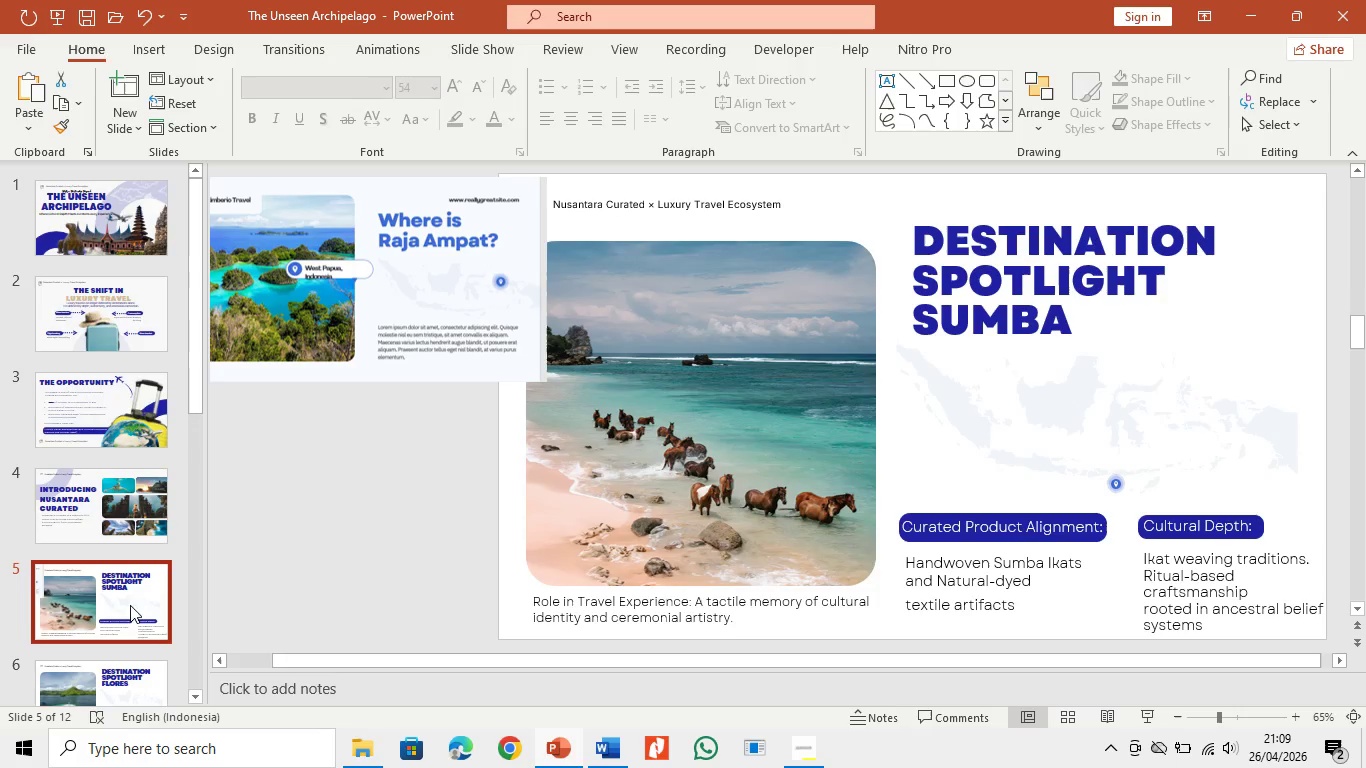 
key(Control+V)
 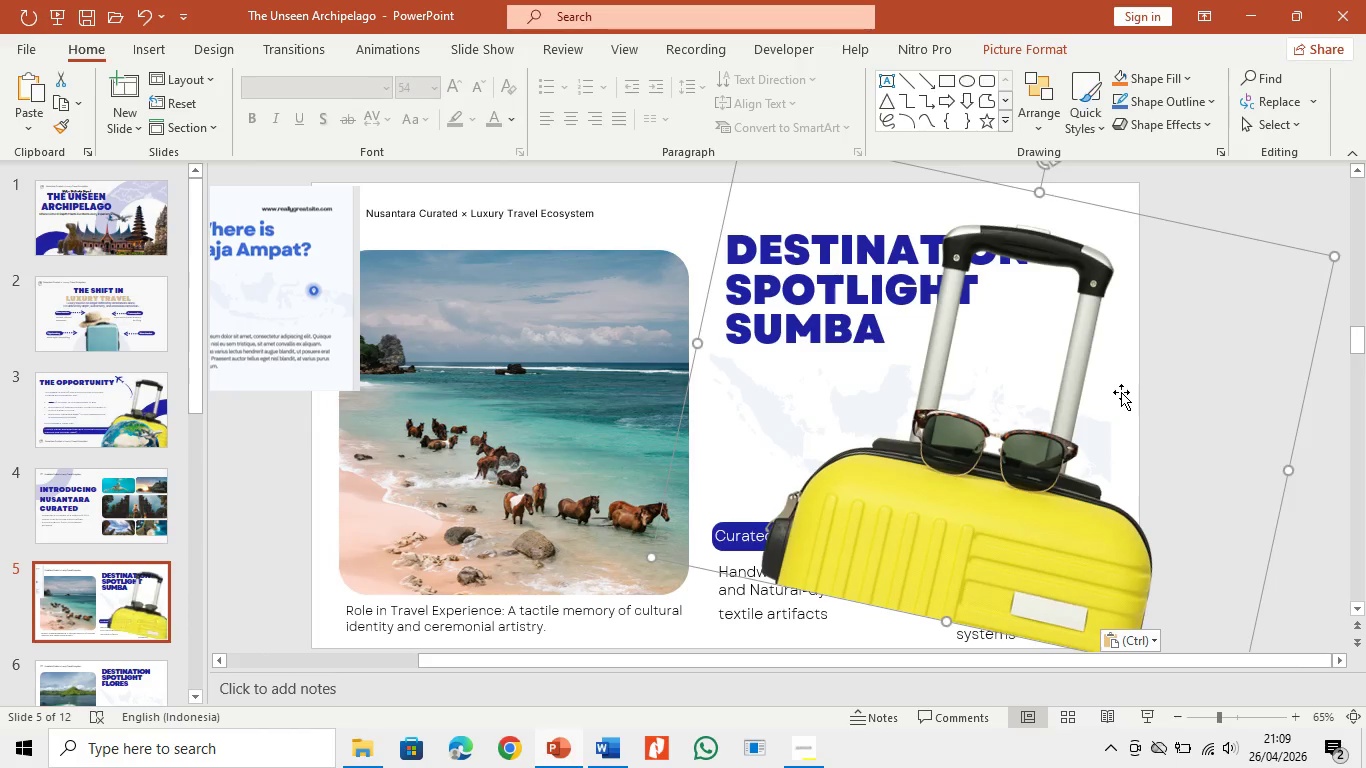 
key(Control+Z)
 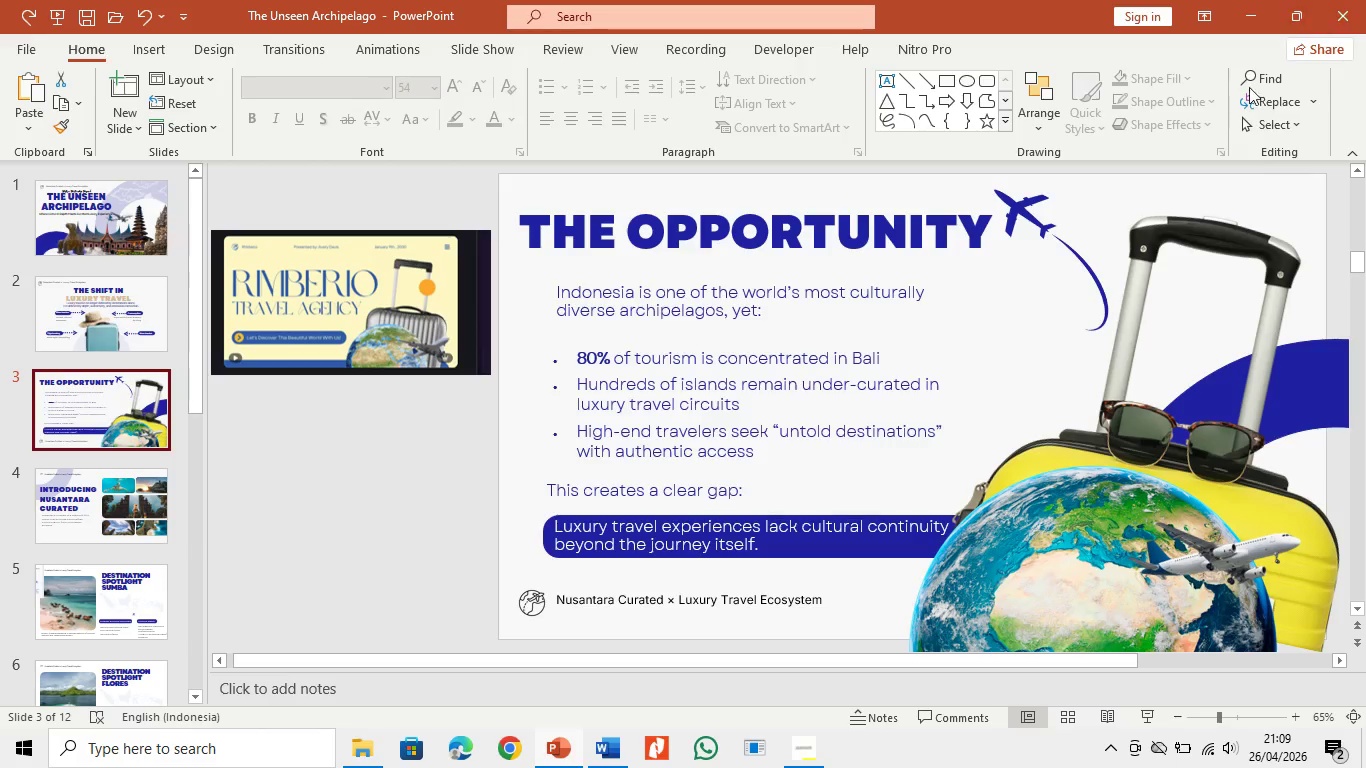 
left_click([1302, 369])
 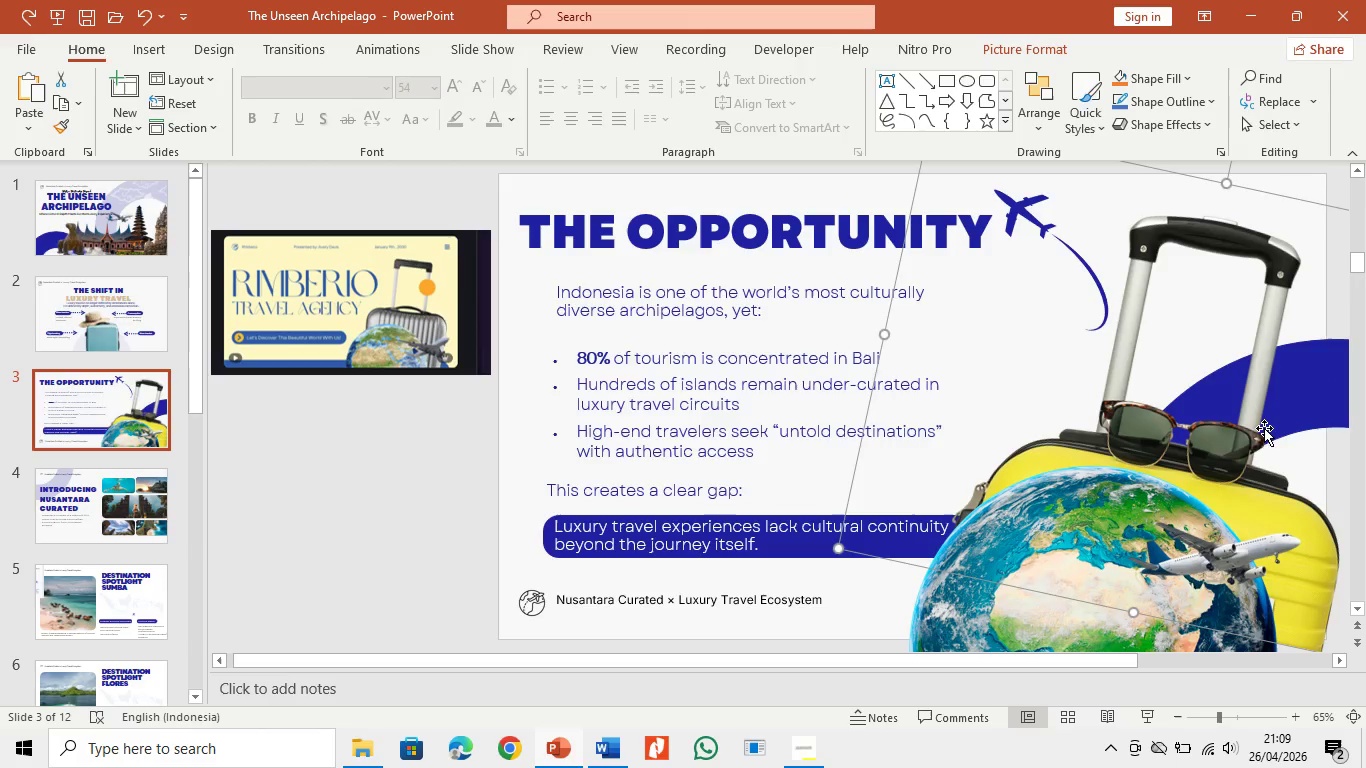 
left_click_drag(start_coordinate=[1122, 658], to_coordinate=[1277, 648])
 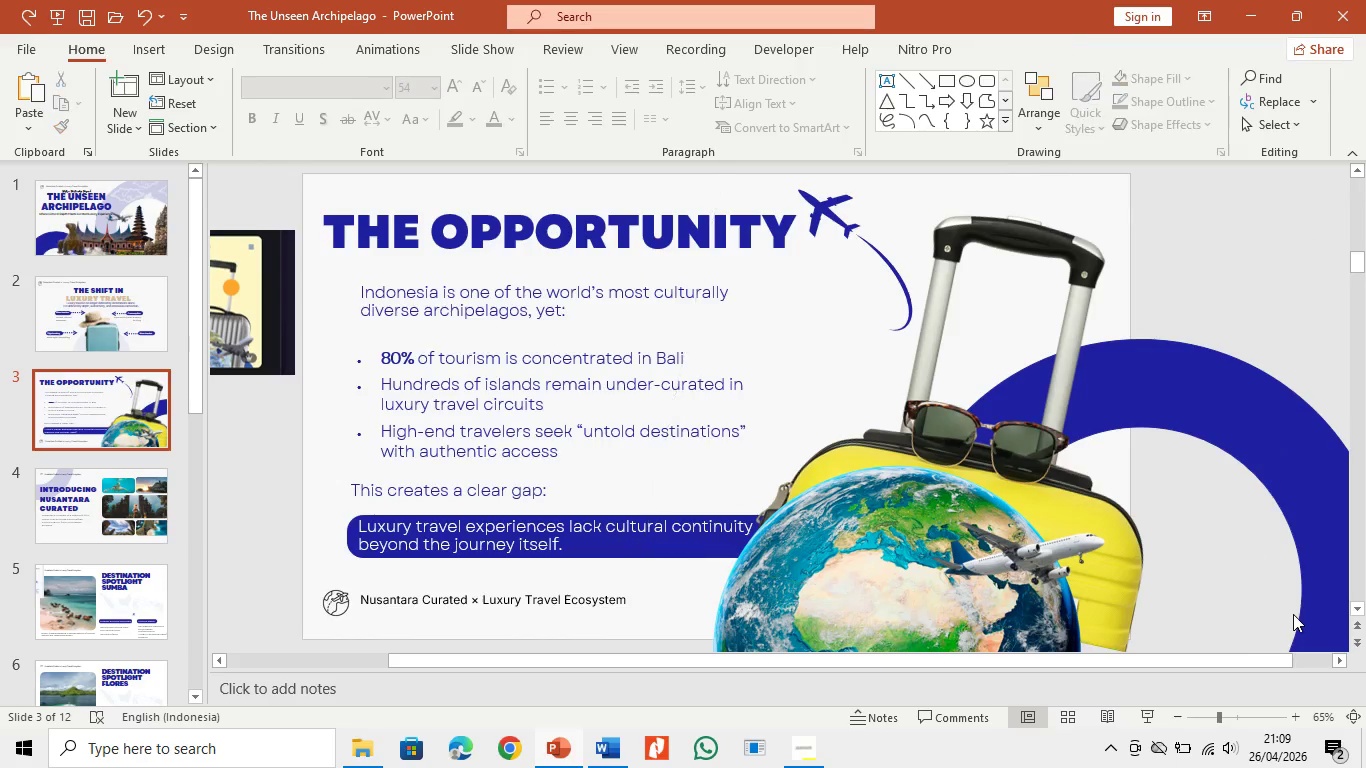 
double_click([1314, 602])
 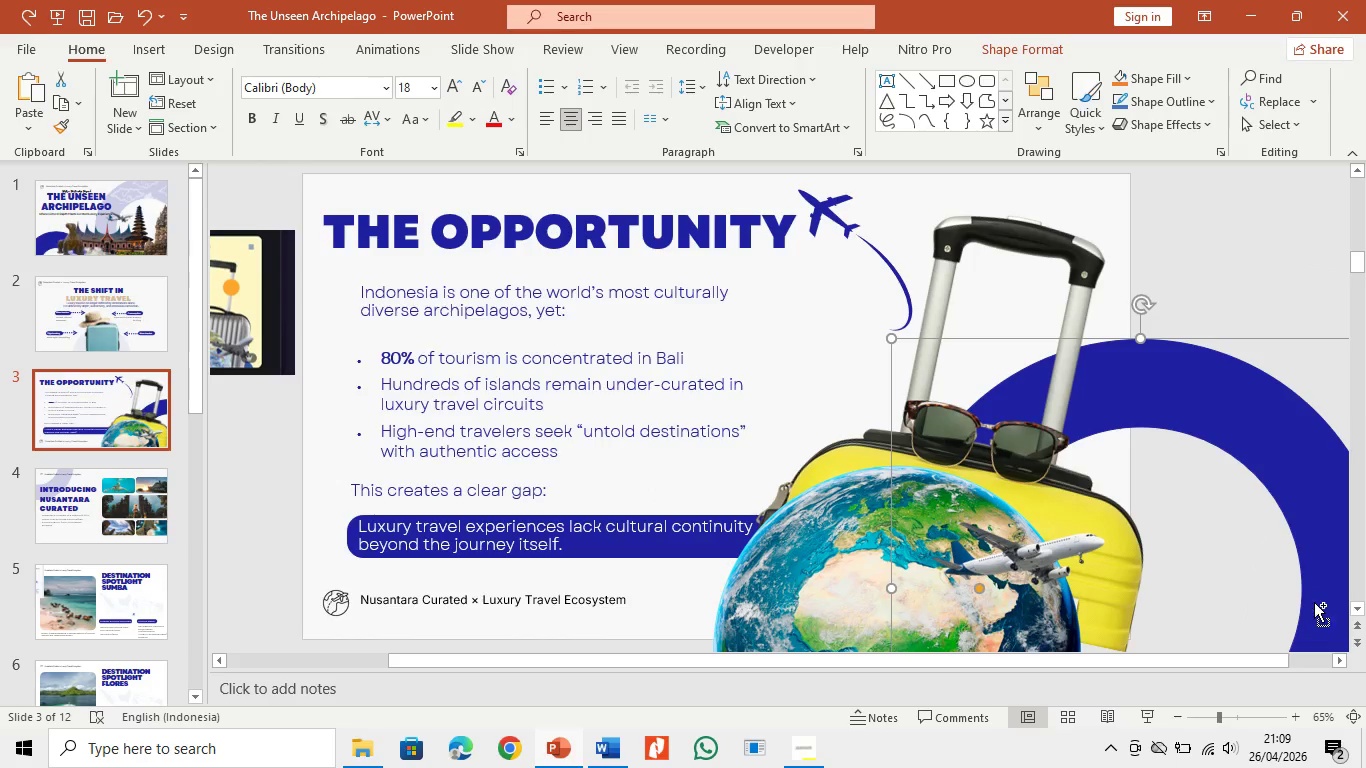 
hold_key(key=ControlLeft, duration=0.98)
 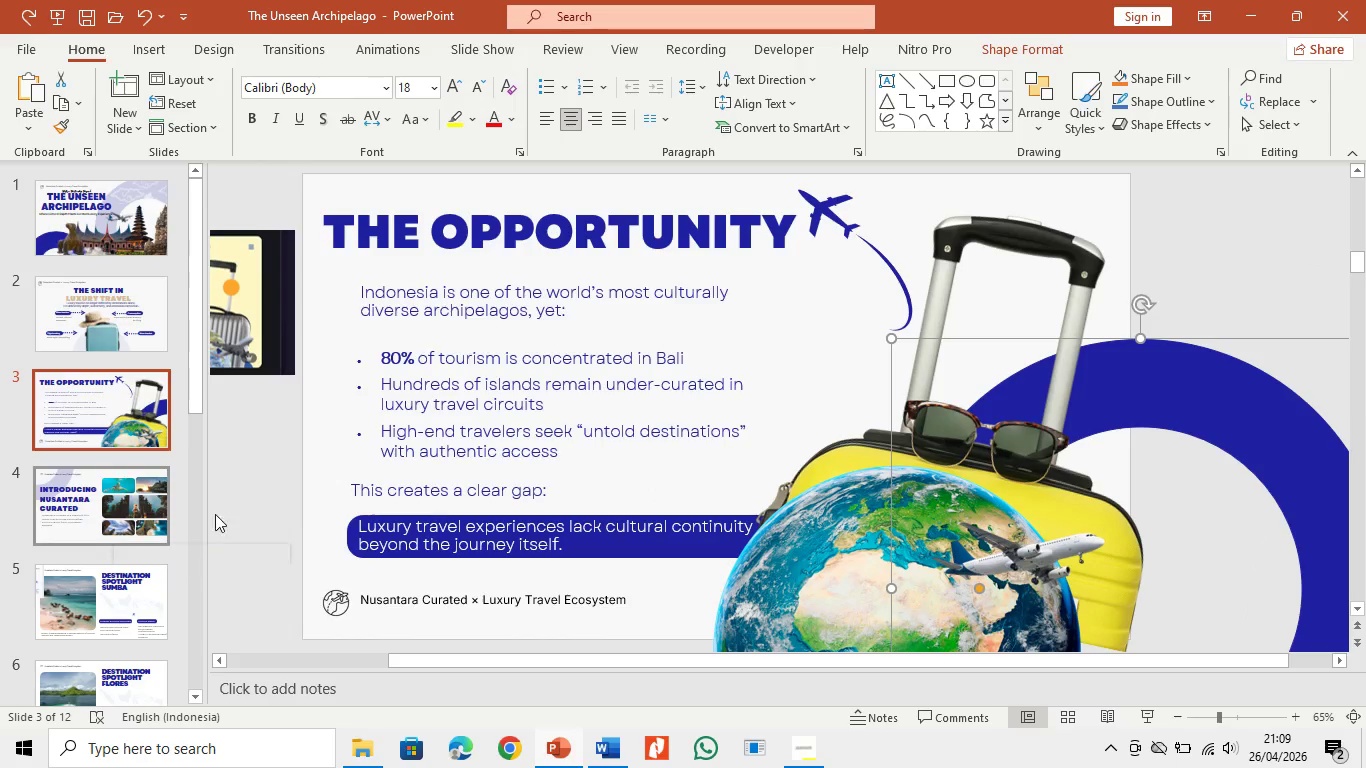 
hold_key(key=C, duration=0.31)
 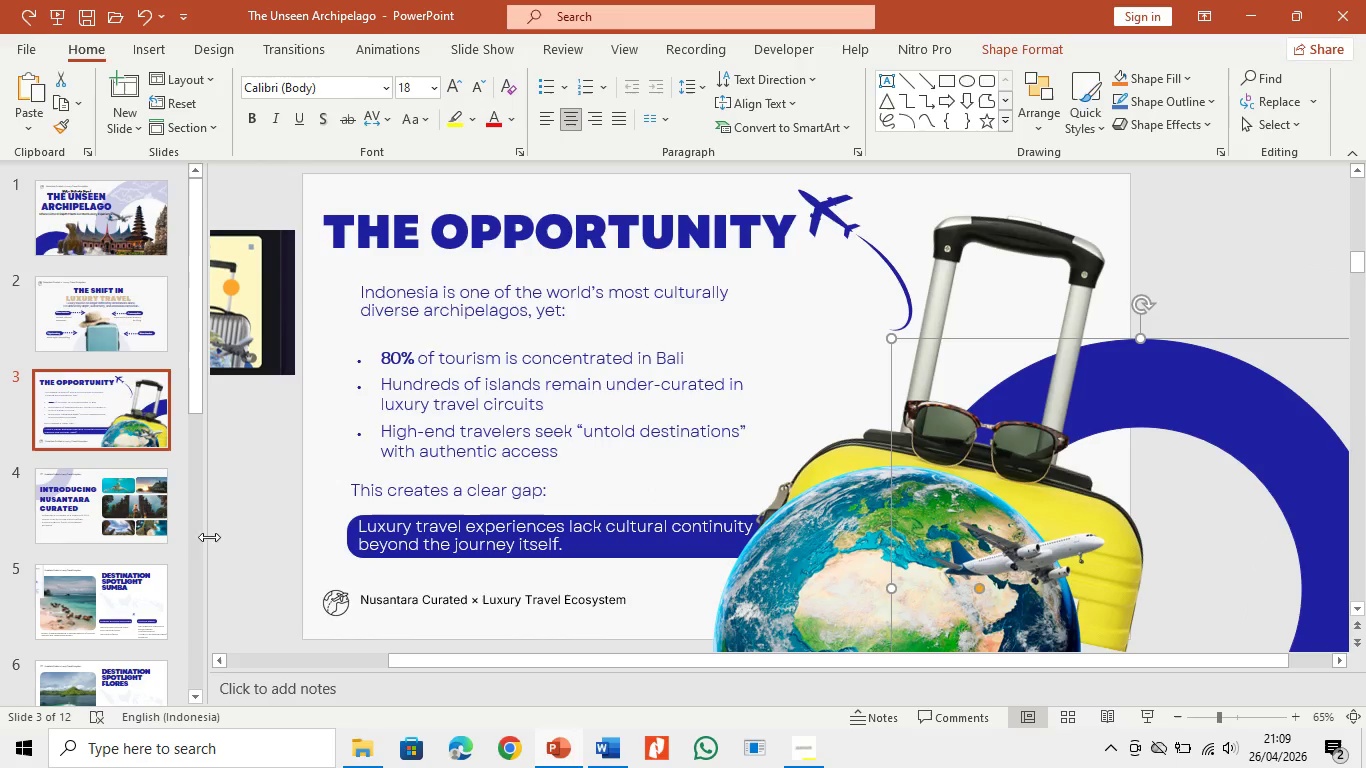 
left_click([136, 591])
 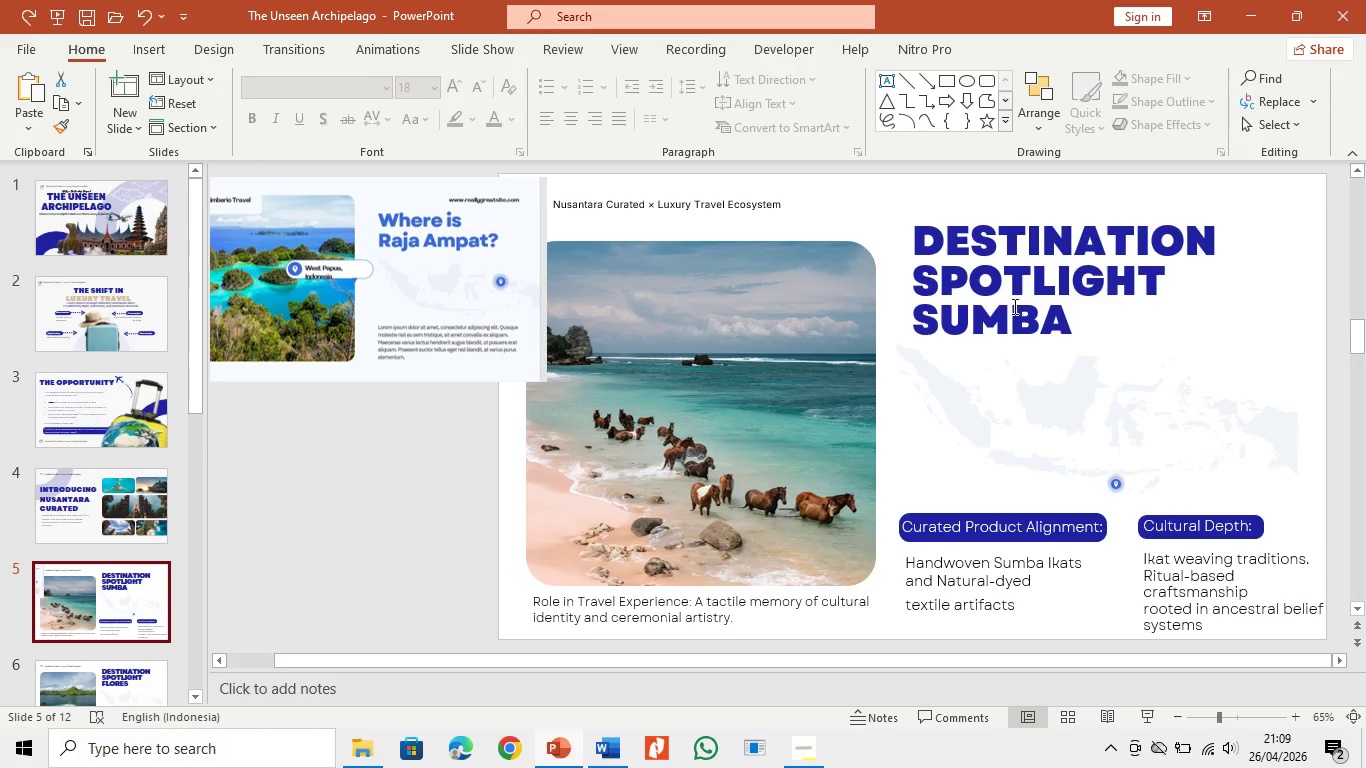 
key(Control+V)
 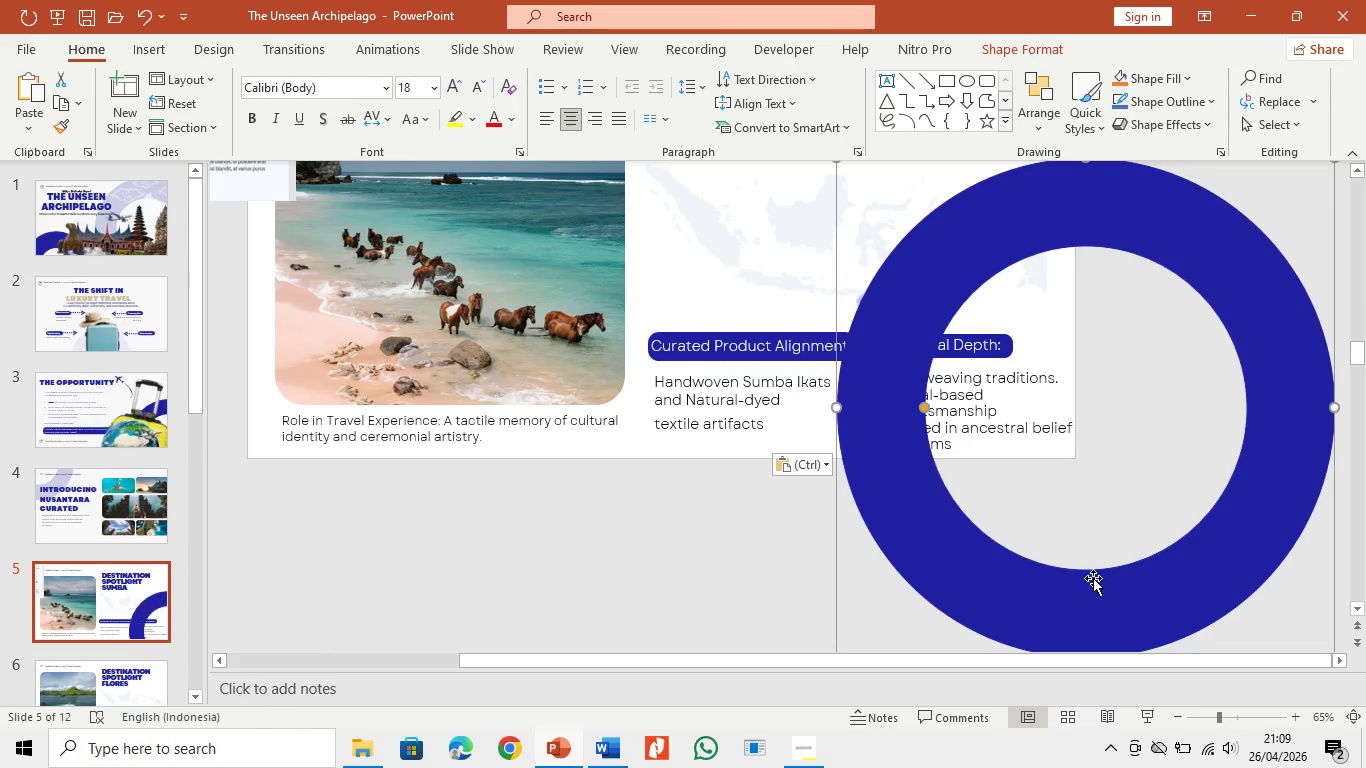 
left_click_drag(start_coordinate=[1097, 605], to_coordinate=[1086, 166])
 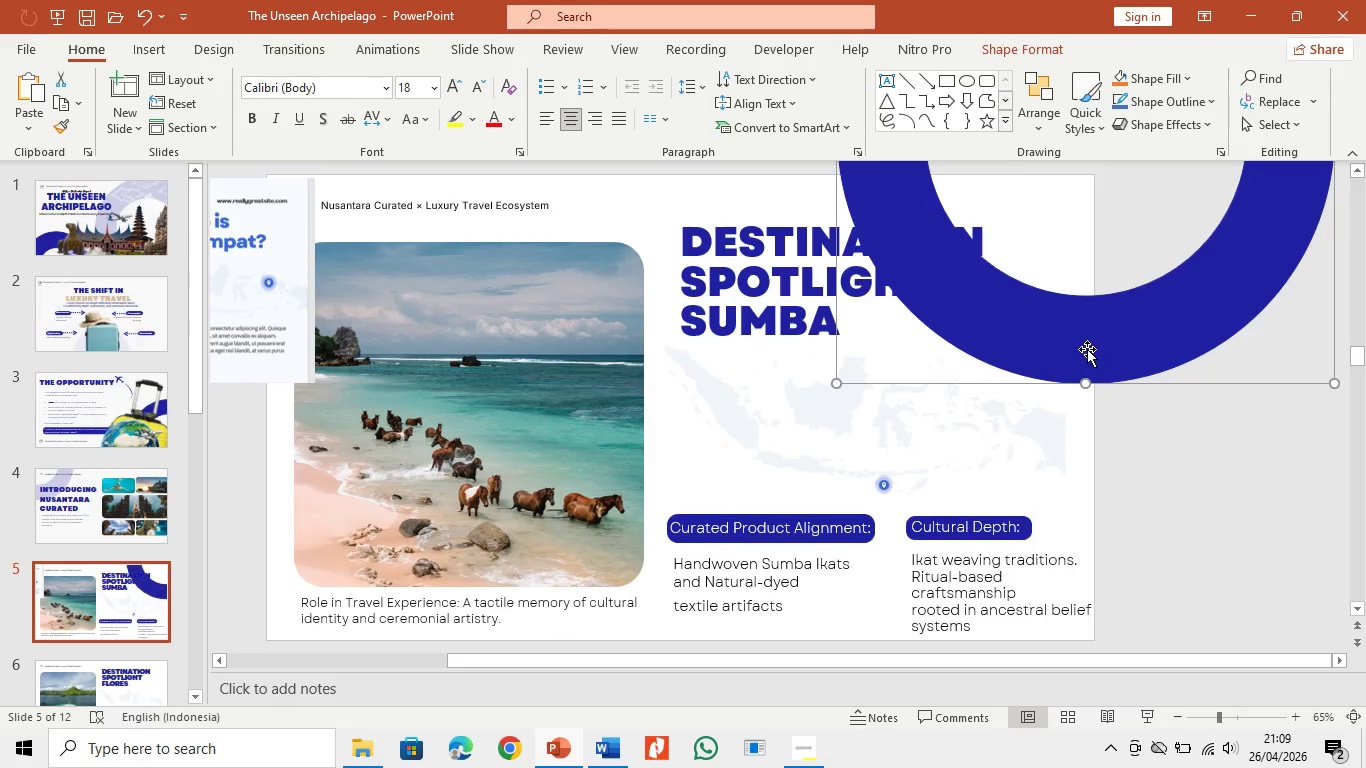 
left_click_drag(start_coordinate=[1088, 349], to_coordinate=[1184, 264])
 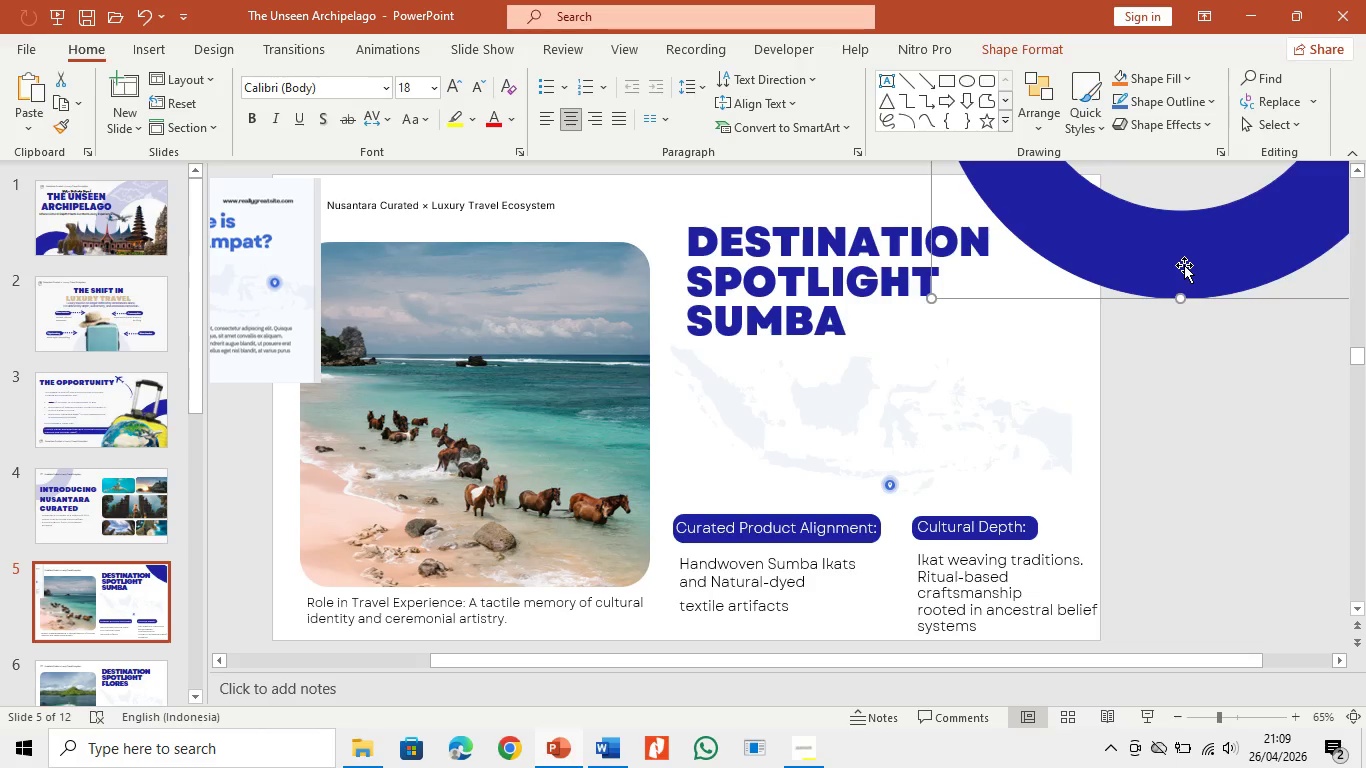 
left_click([1177, 280])
 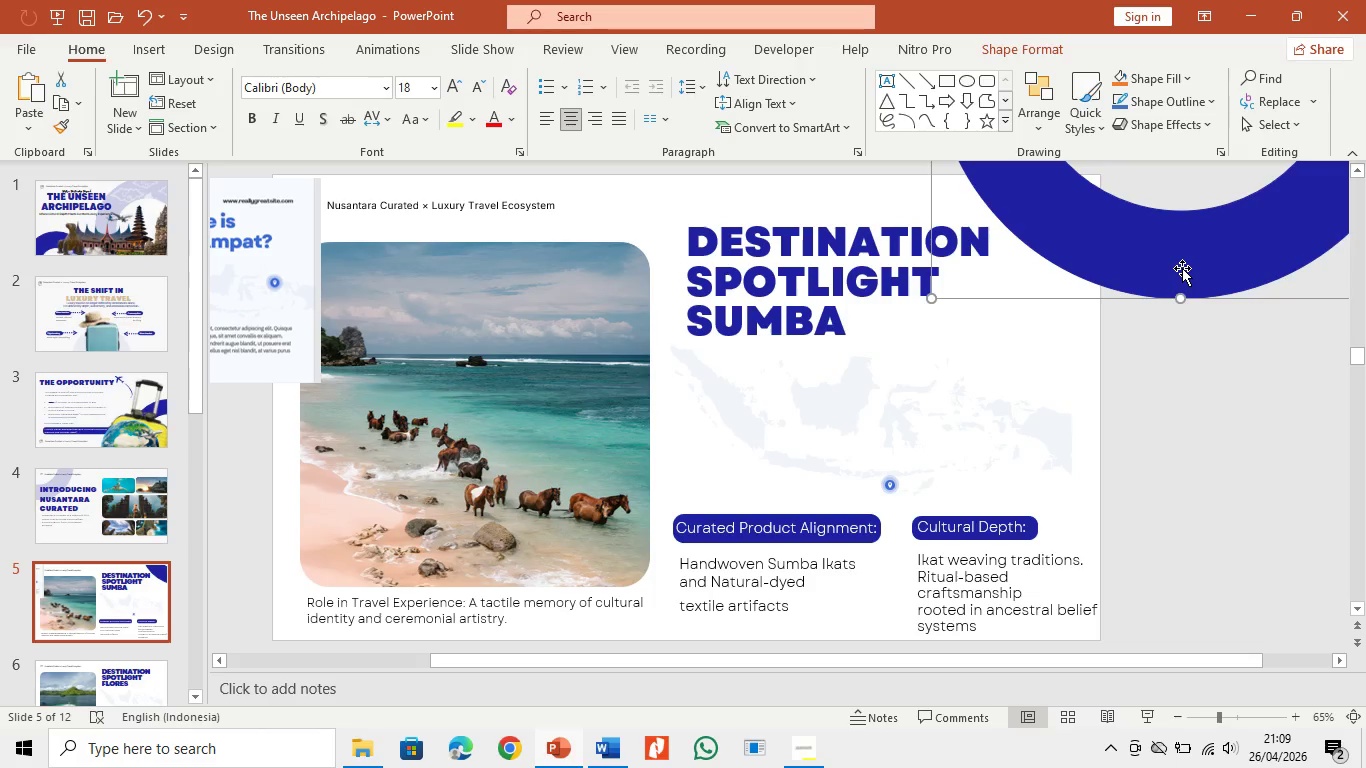 
key(Backspace)
 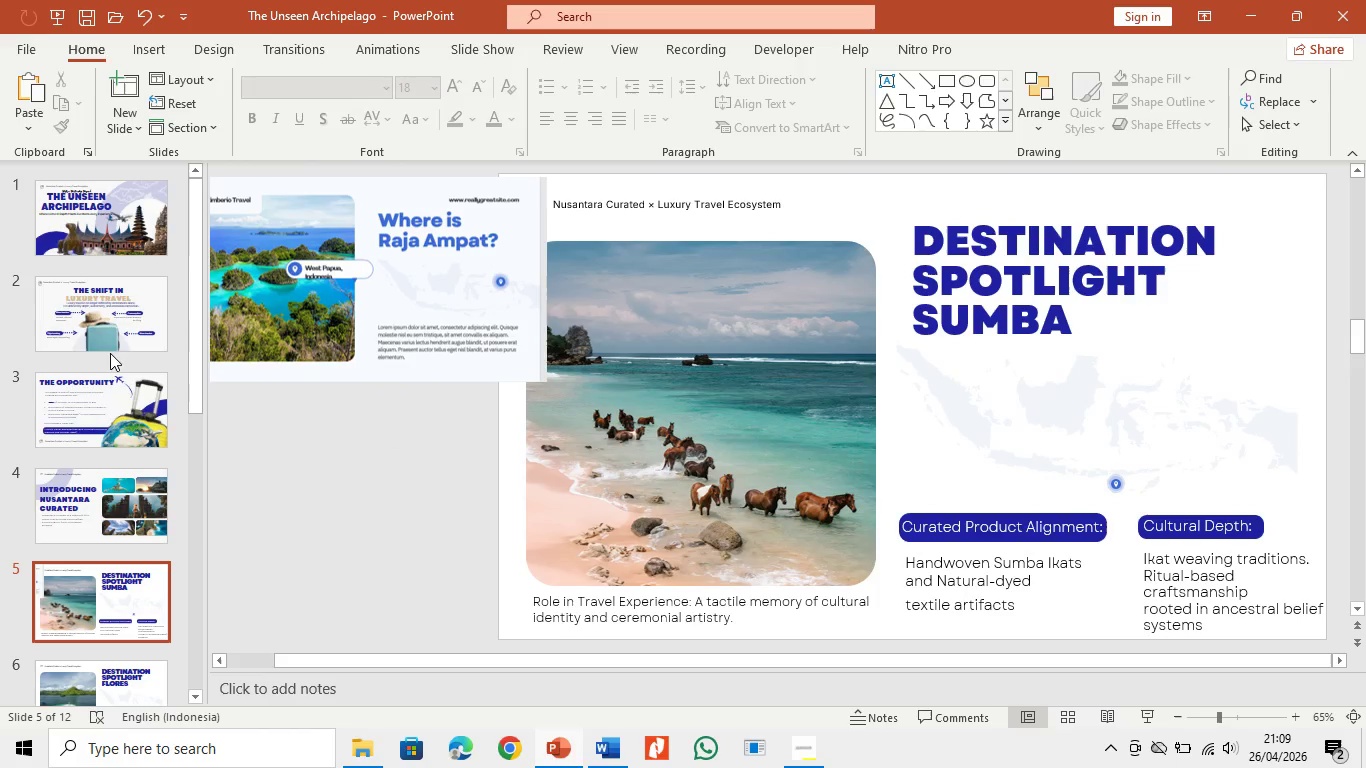 
left_click([118, 334])
 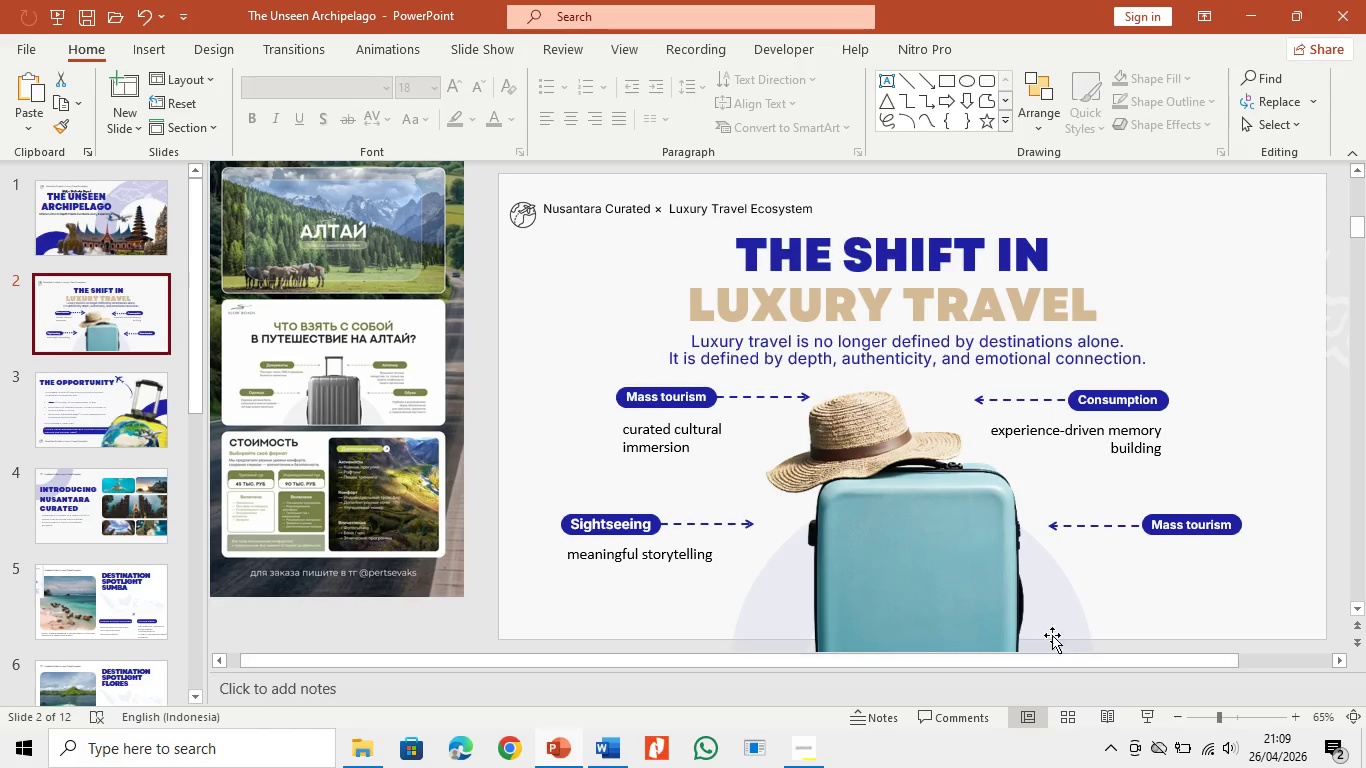 
left_click([1073, 624])
 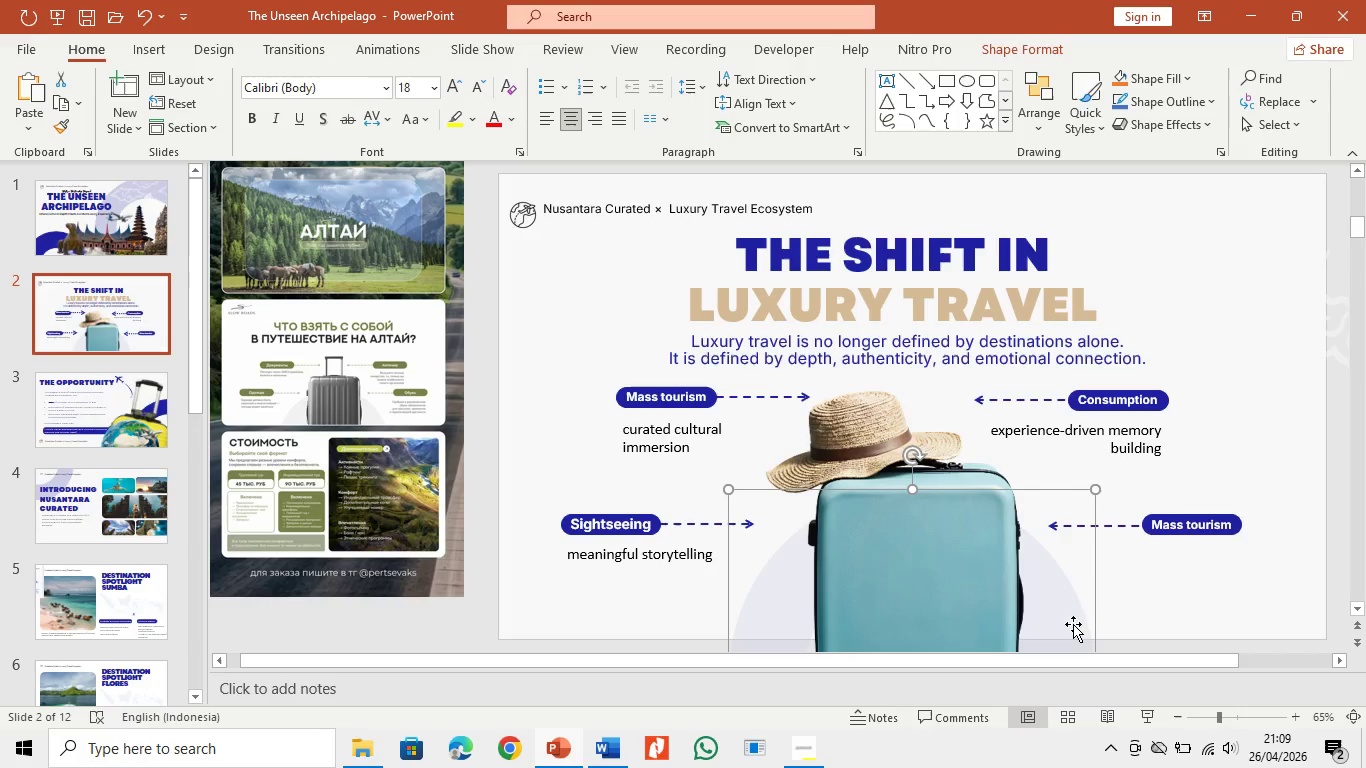 
key(Control+C)
 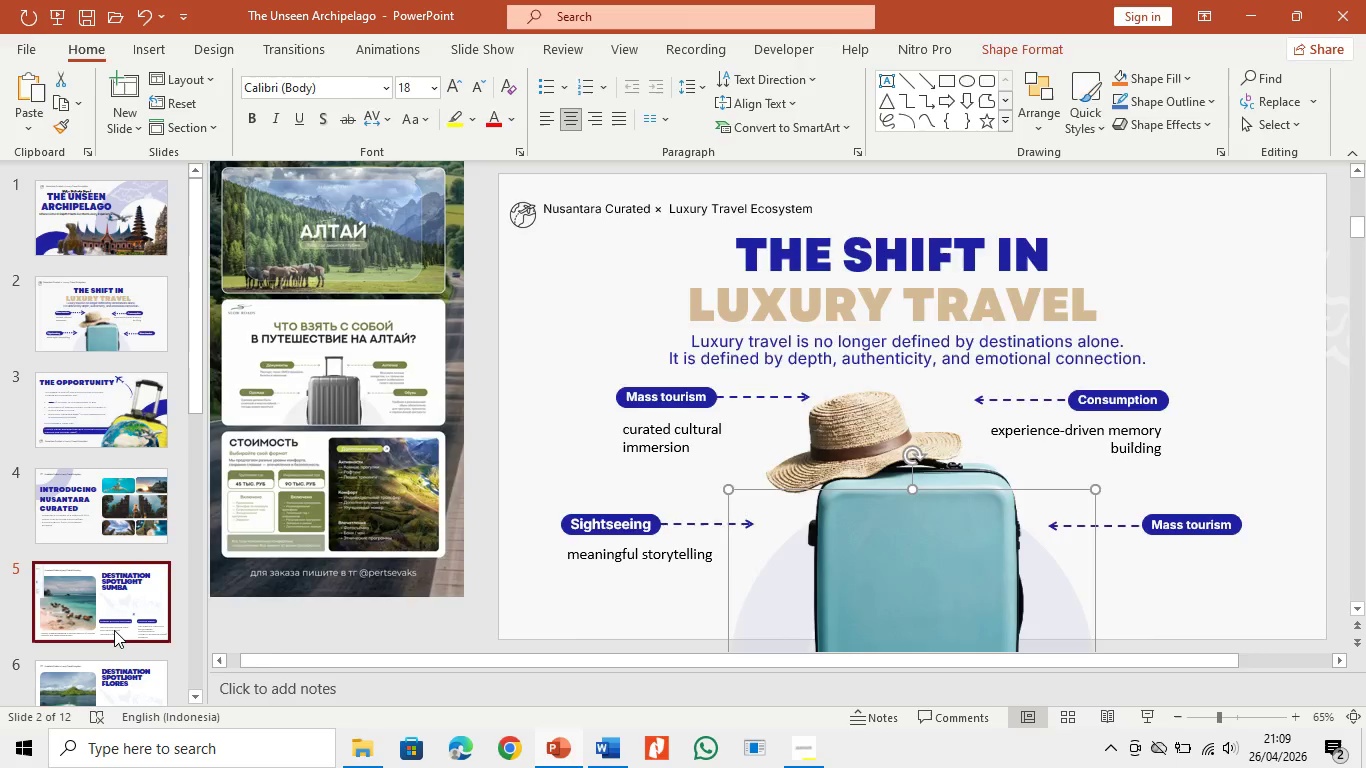 
key(Control+V)
 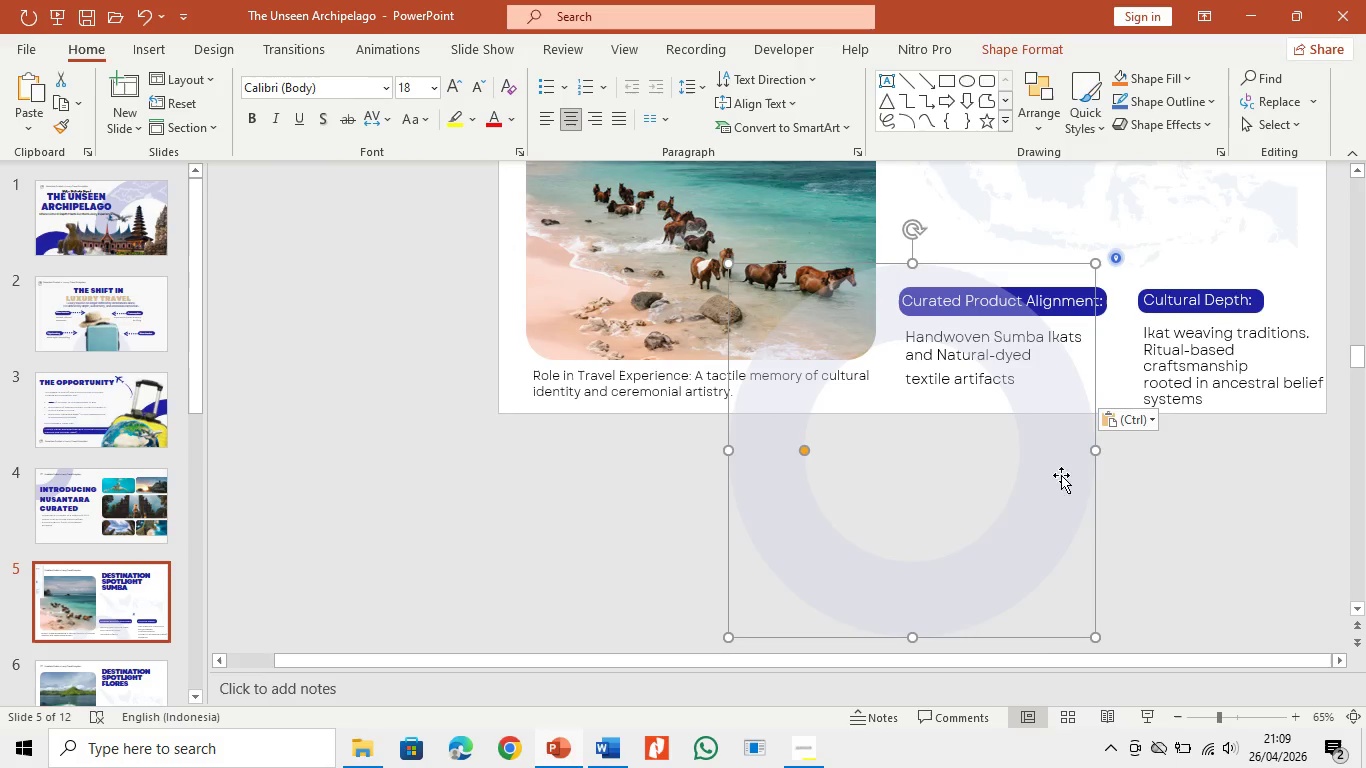 
left_click_drag(start_coordinate=[1044, 520], to_coordinate=[1193, 236])
 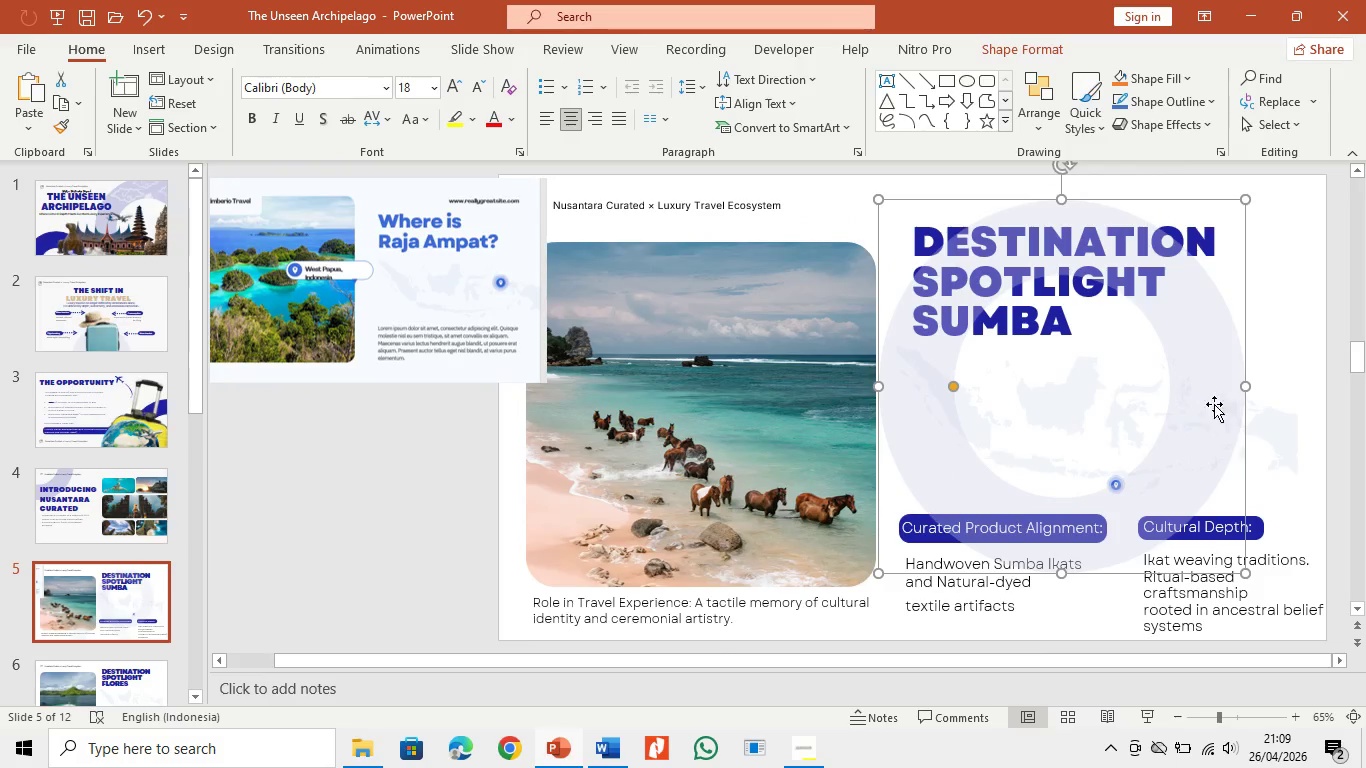 
left_click_drag(start_coordinate=[1197, 423], to_coordinate=[1347, 257])
 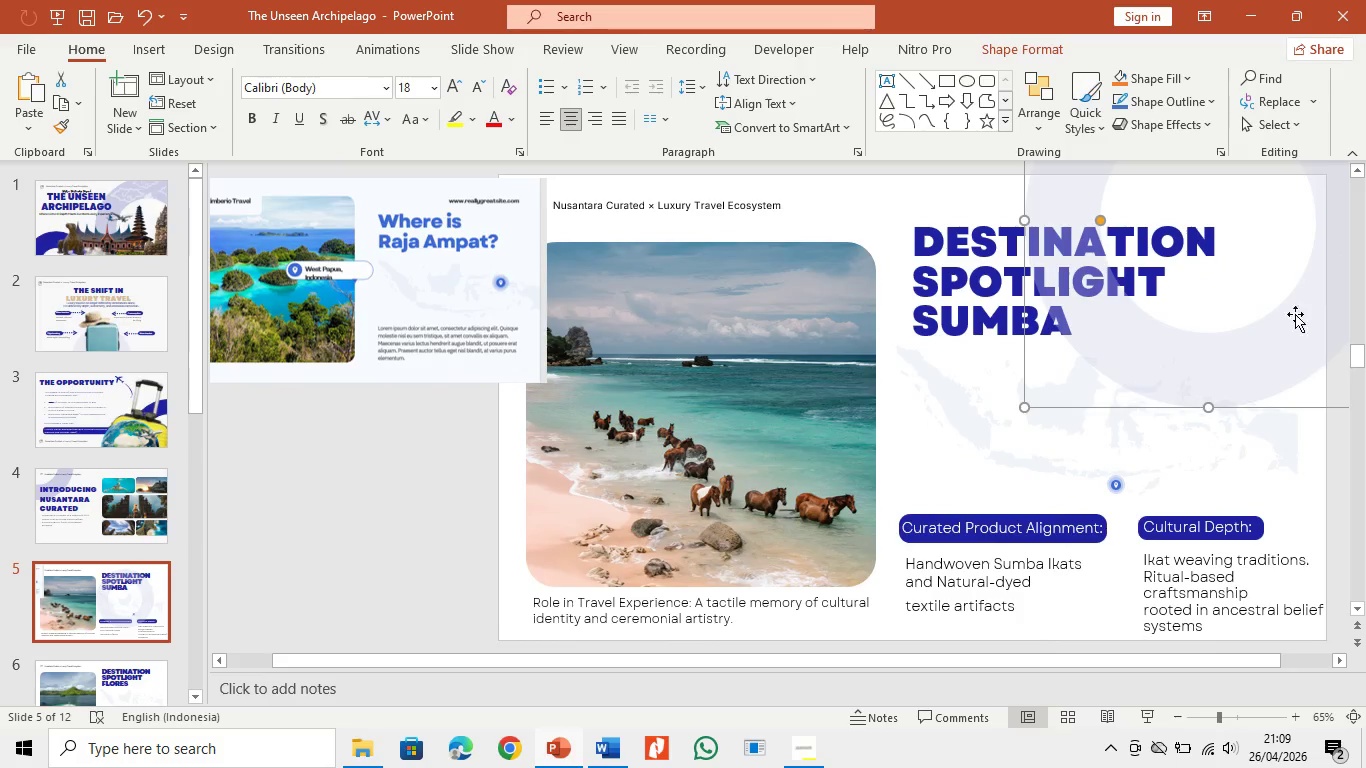 
left_click_drag(start_coordinate=[1281, 333], to_coordinate=[1340, 290])
 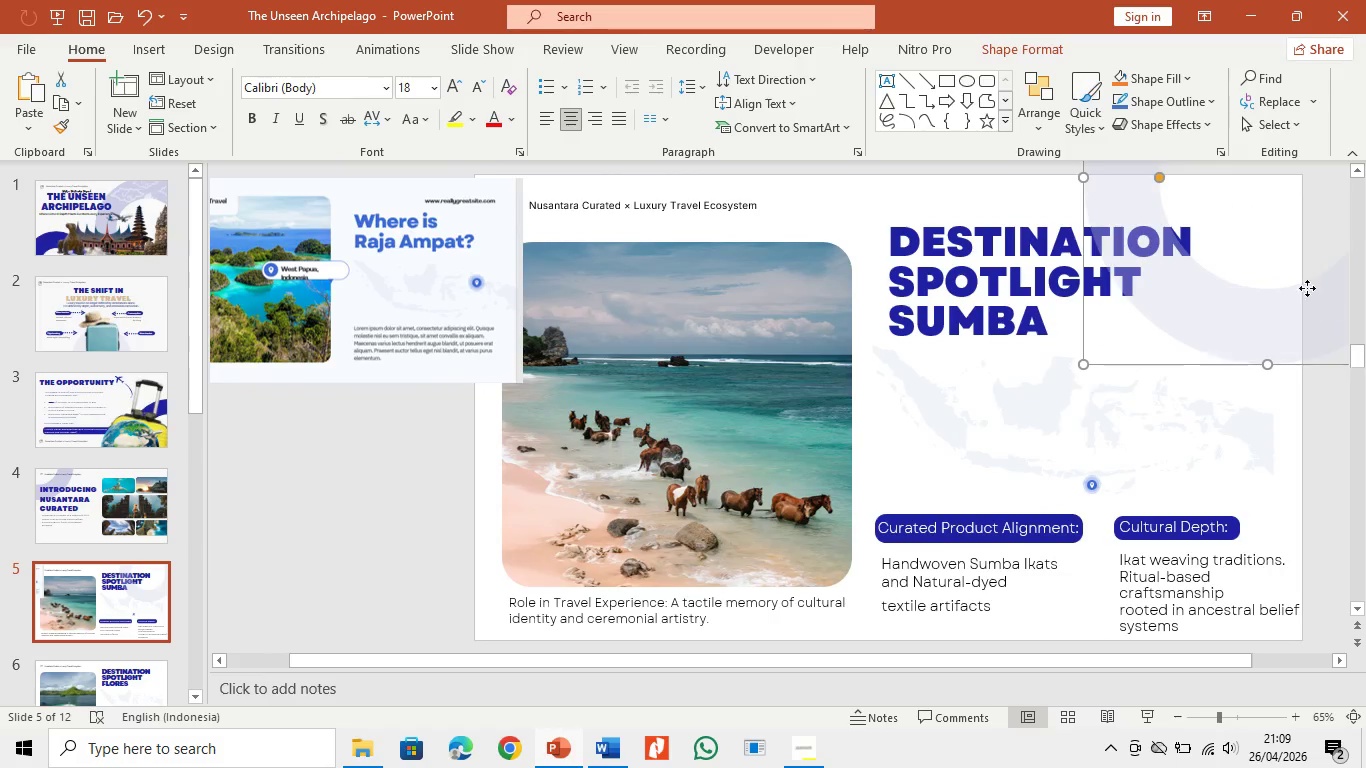 
left_click_drag(start_coordinate=[1309, 288], to_coordinate=[1298, 286])
 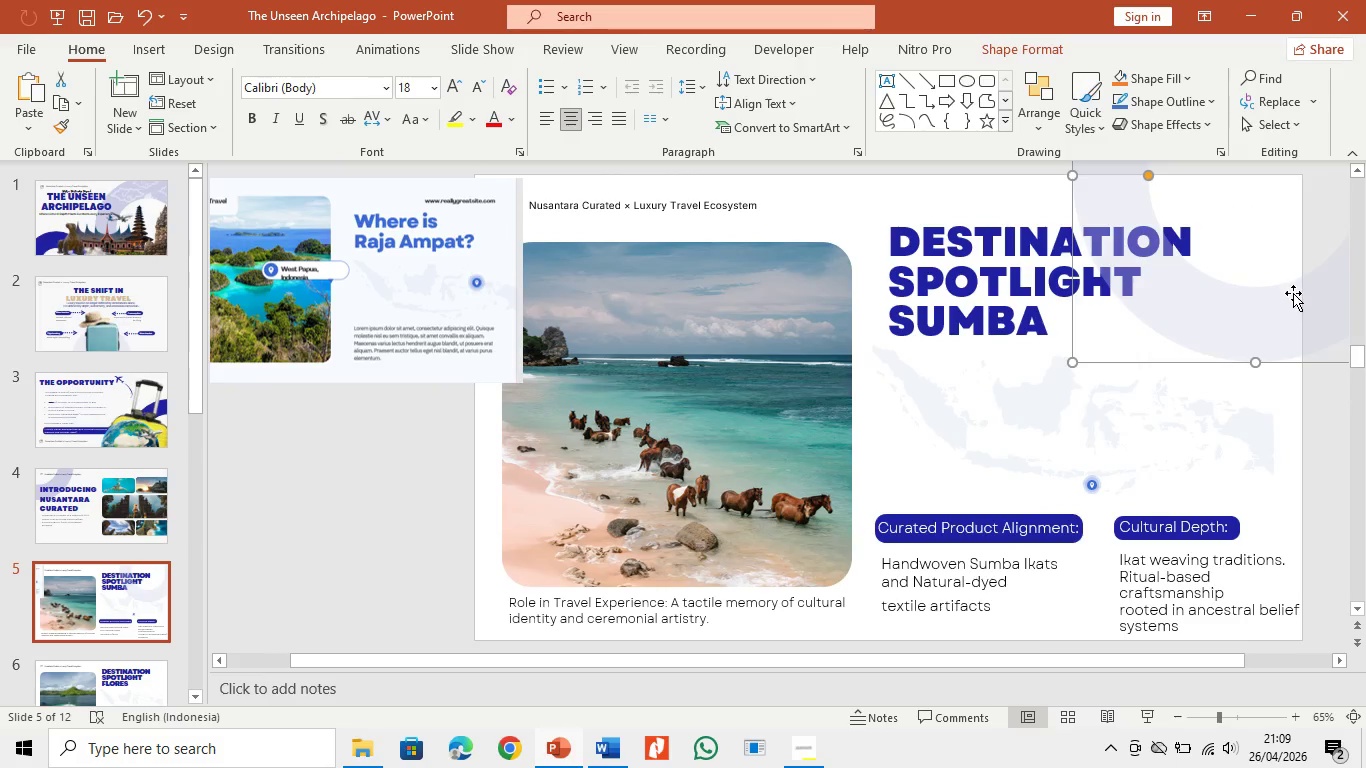 
left_click_drag(start_coordinate=[1294, 294], to_coordinate=[1297, 307])
 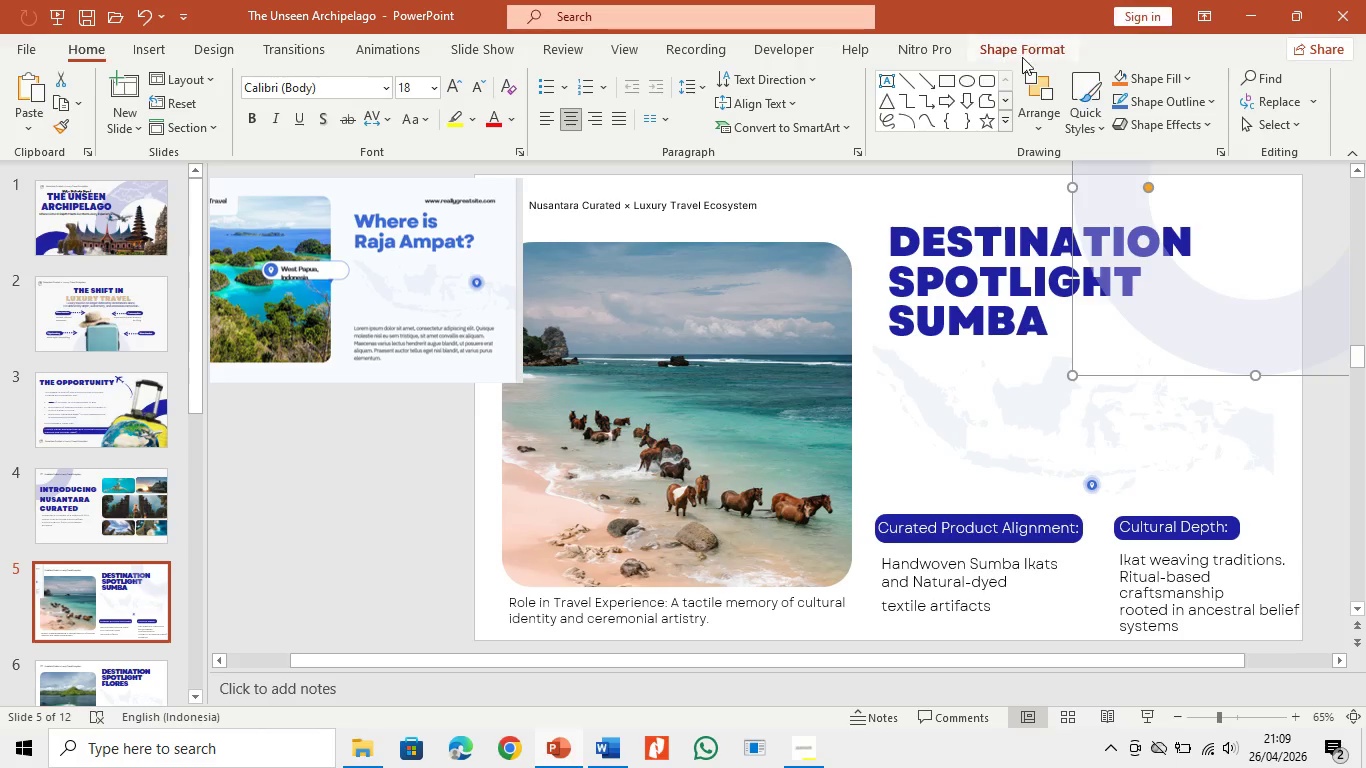 
left_click([1018, 60])
 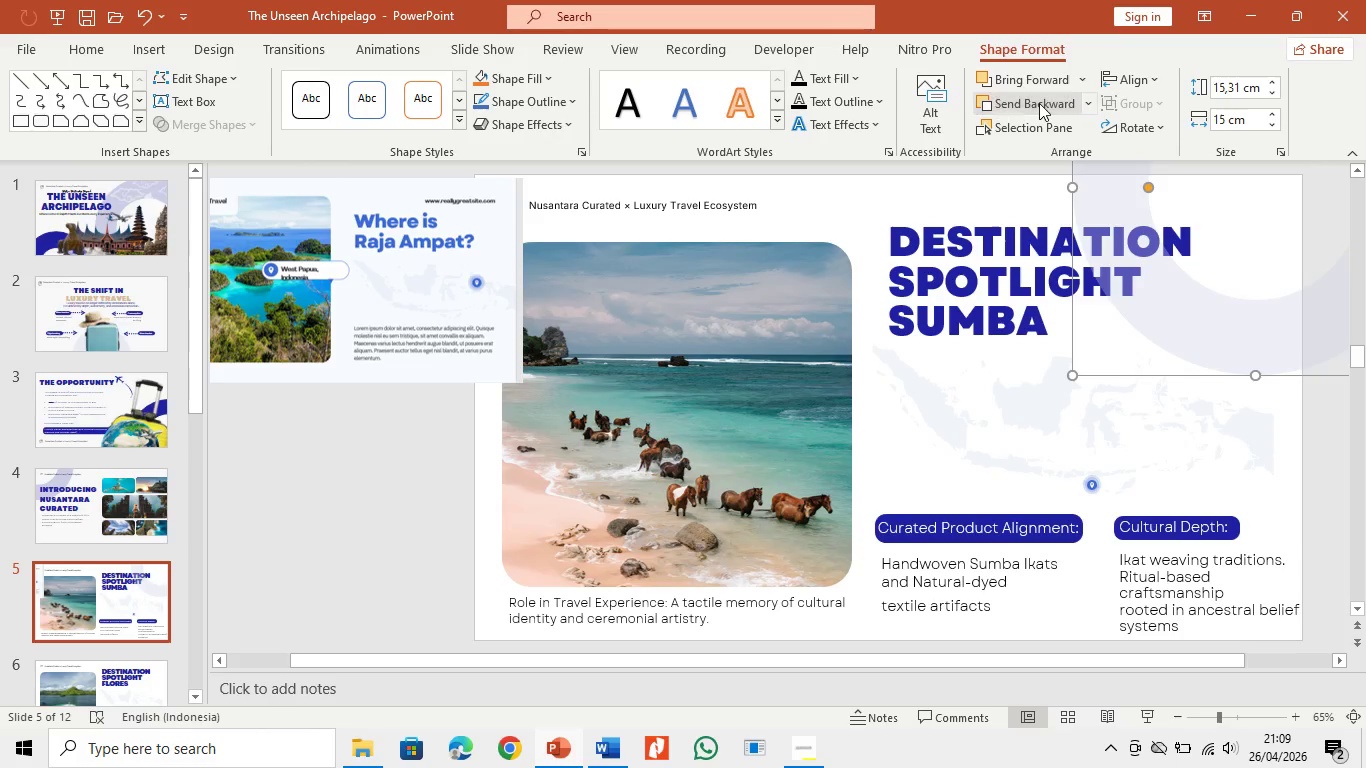 
double_click([1039, 103])
 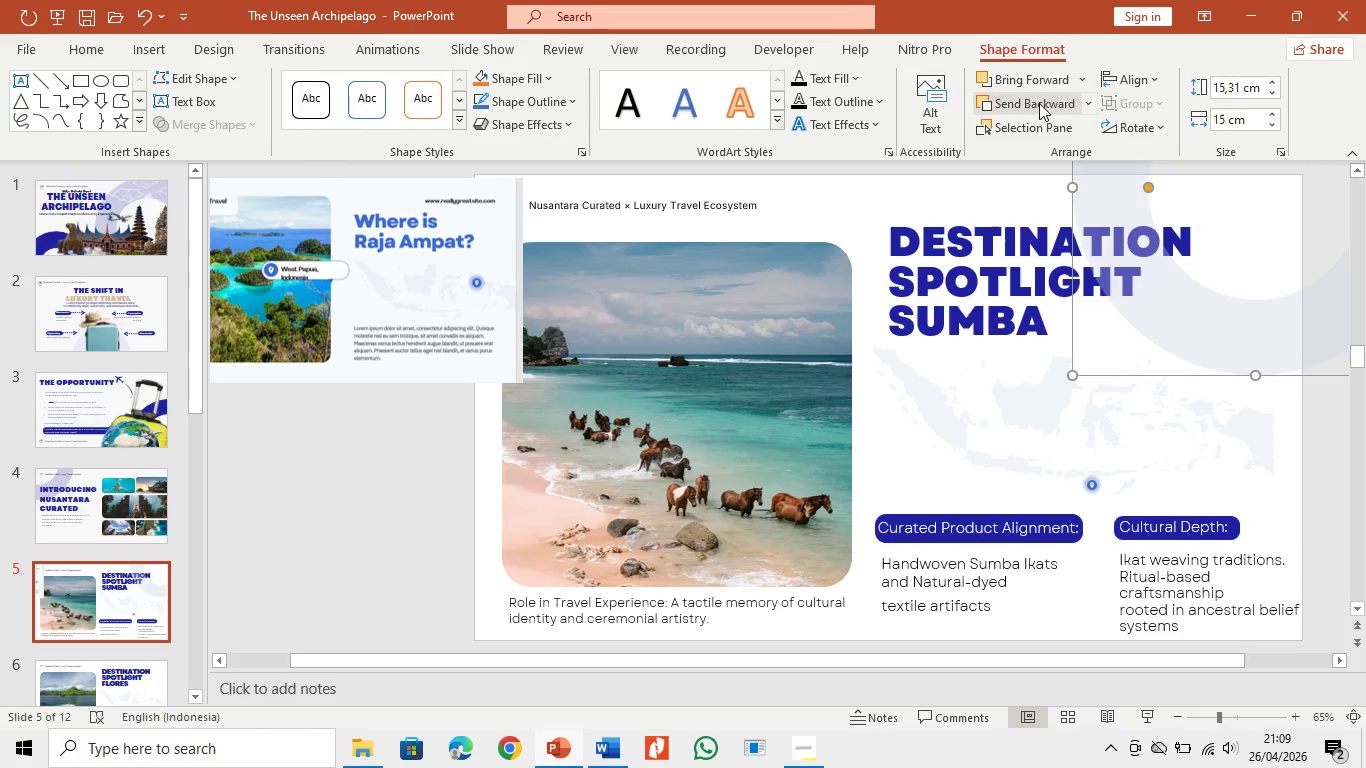 
triple_click([1039, 103])
 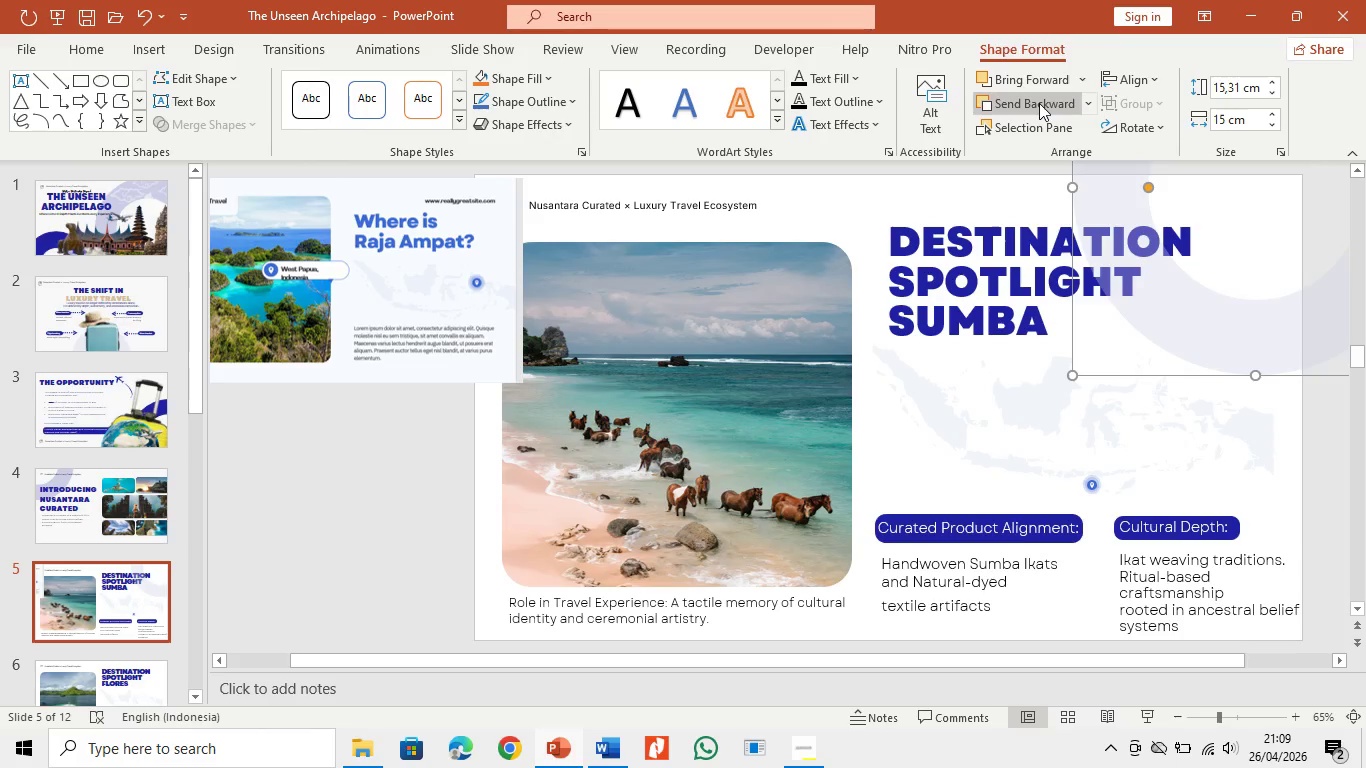 
triple_click([1039, 103])
 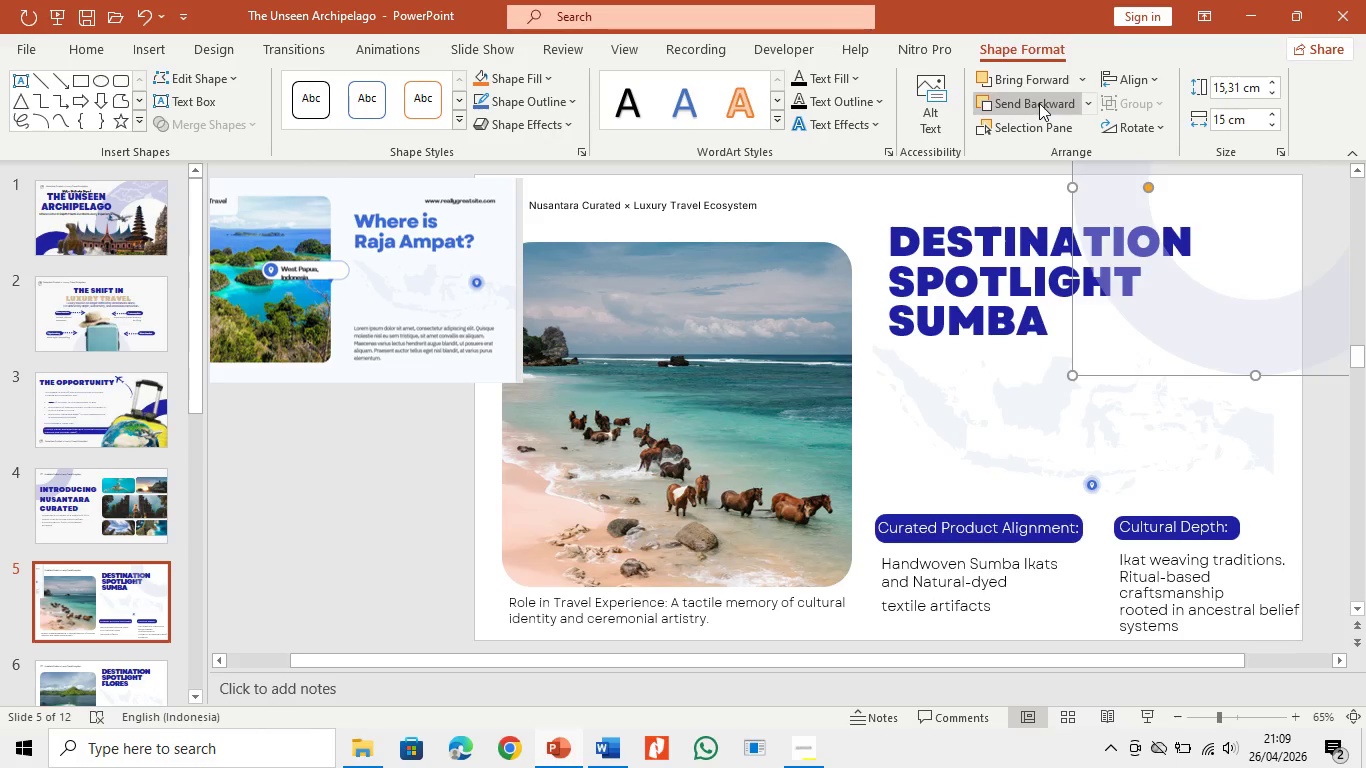 
triple_click([1039, 103])
 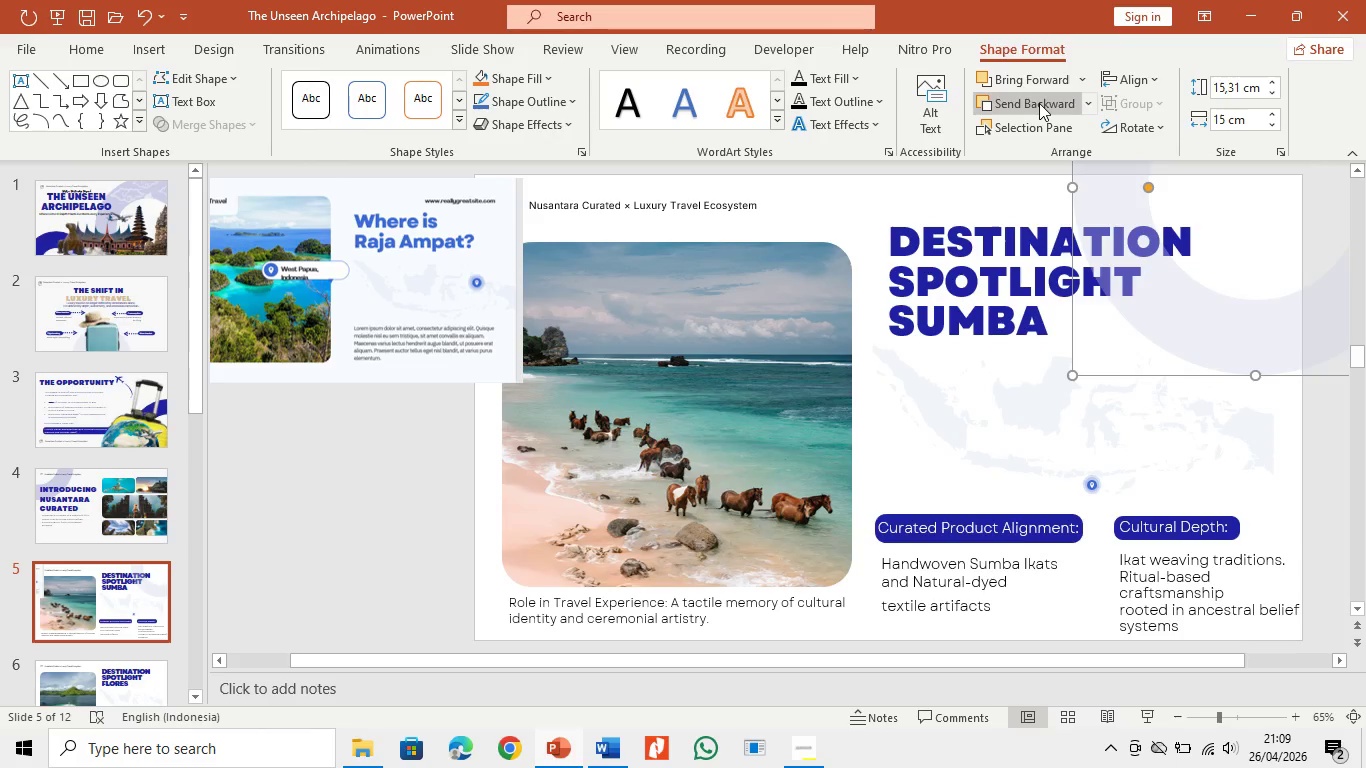 
triple_click([1039, 103])
 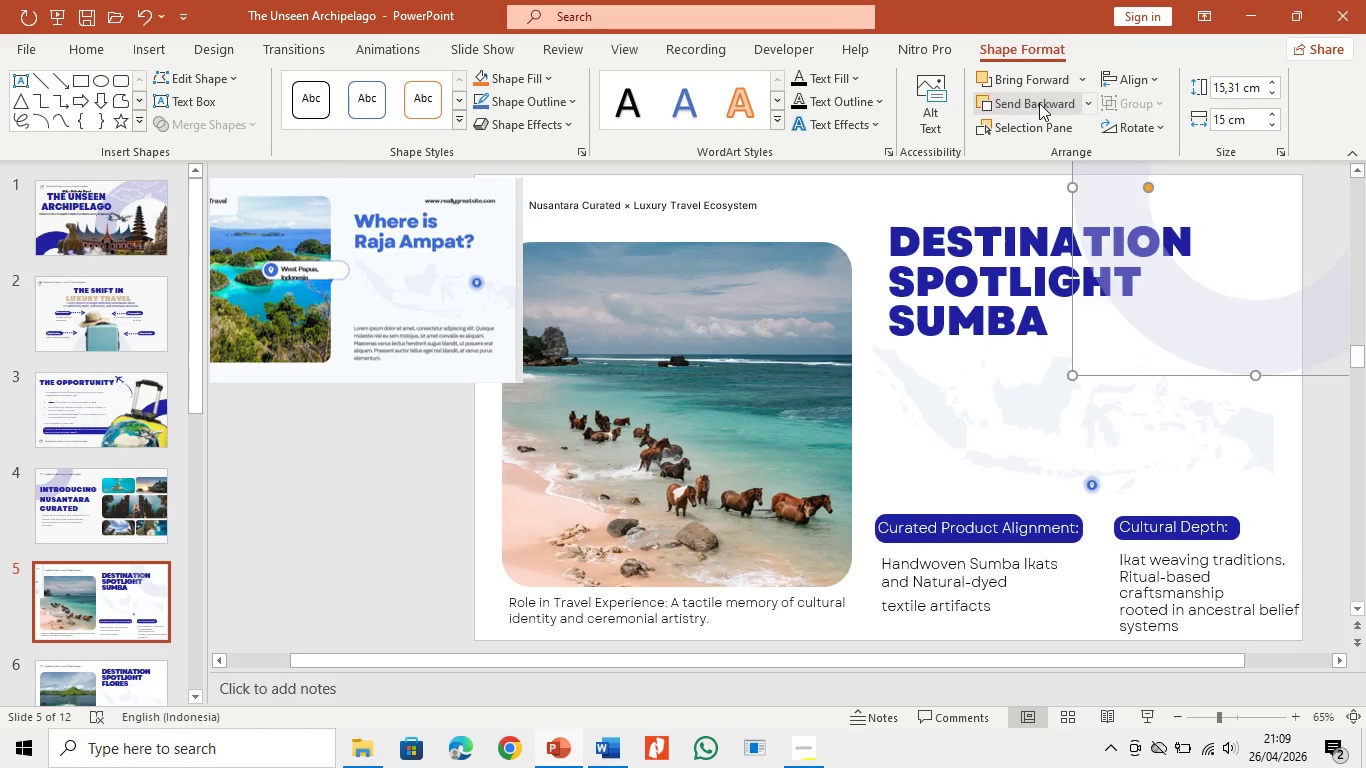 
triple_click([1039, 103])
 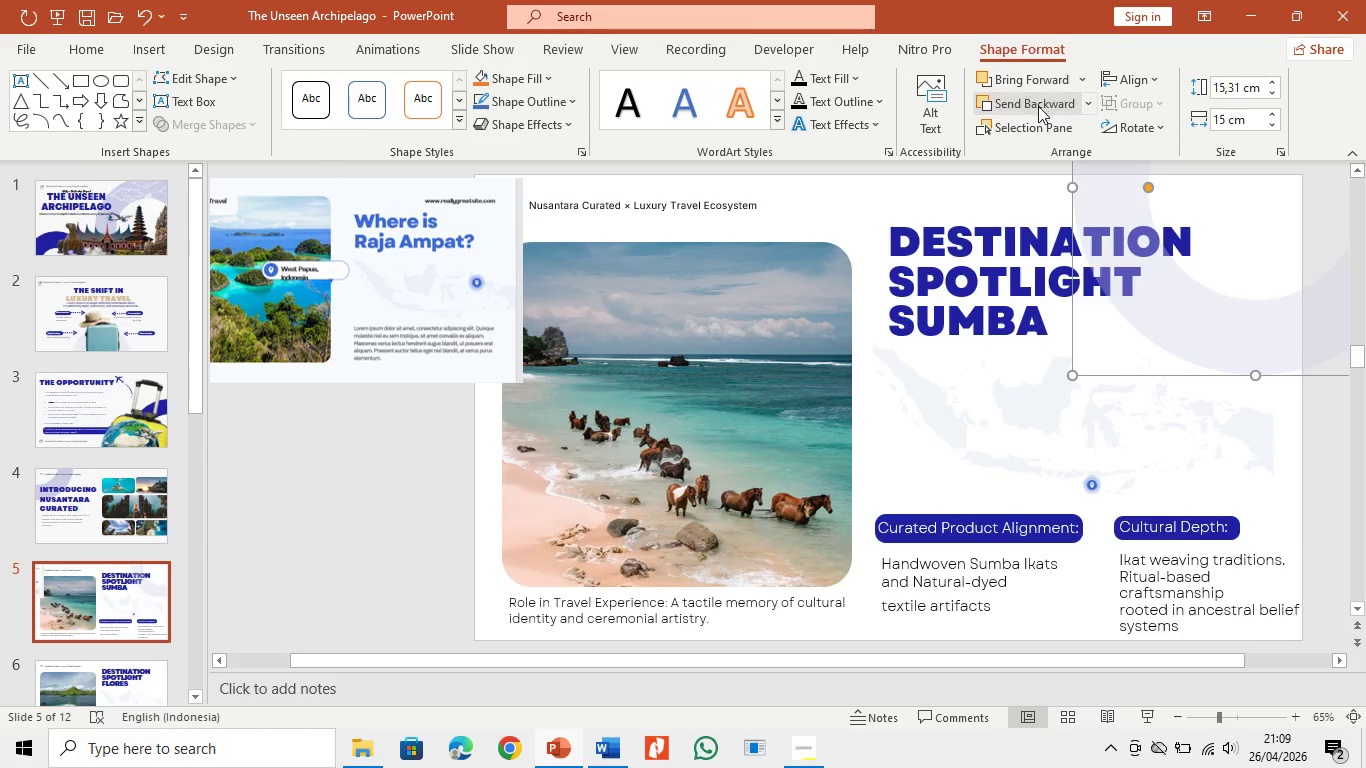 
triple_click([1038, 106])
 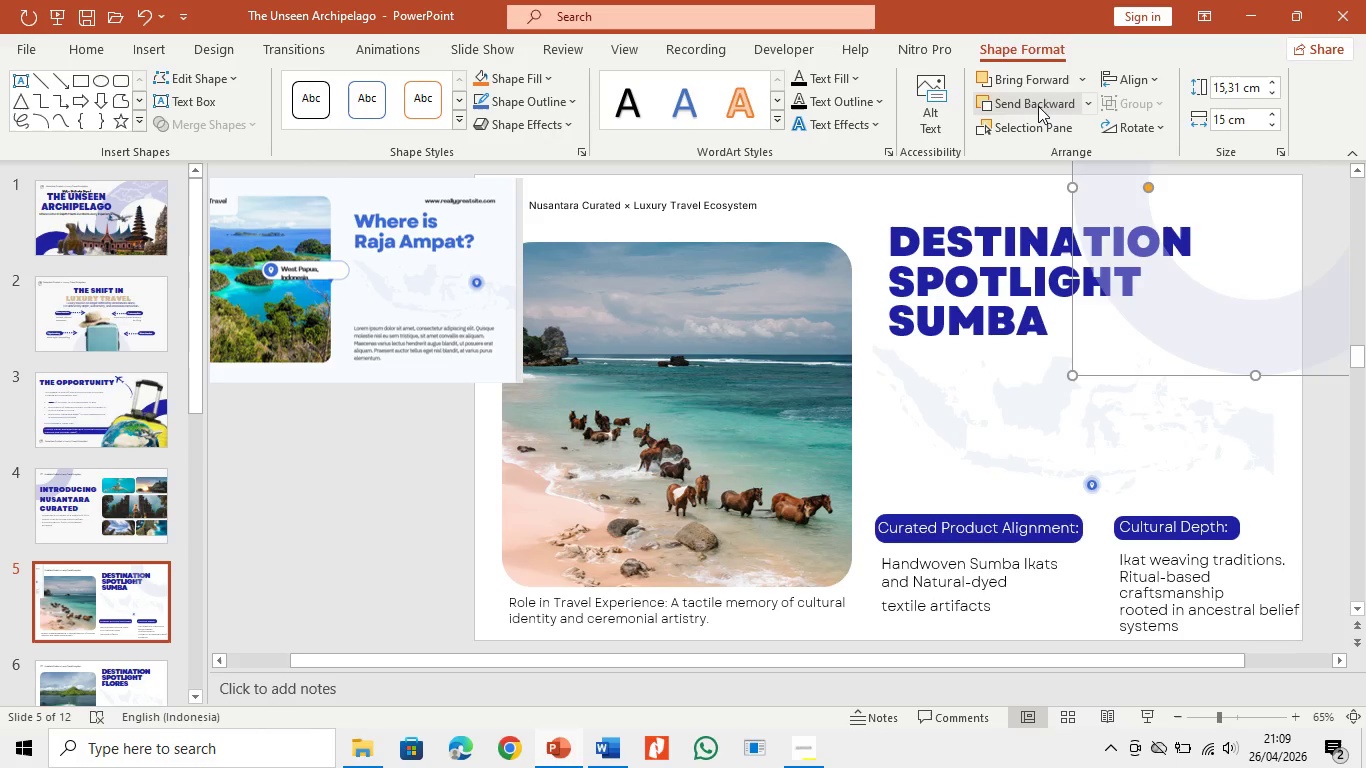 
triple_click([1038, 106])
 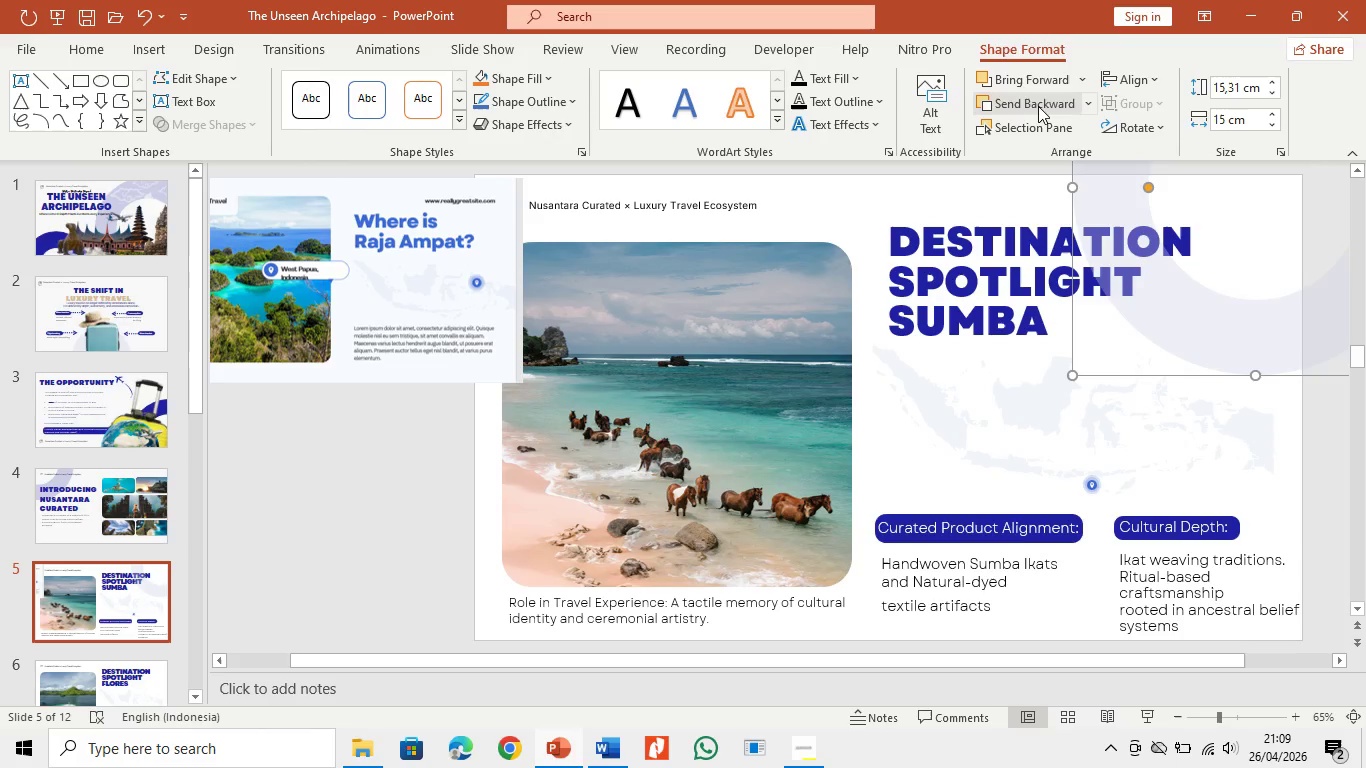 
triple_click([1038, 106])
 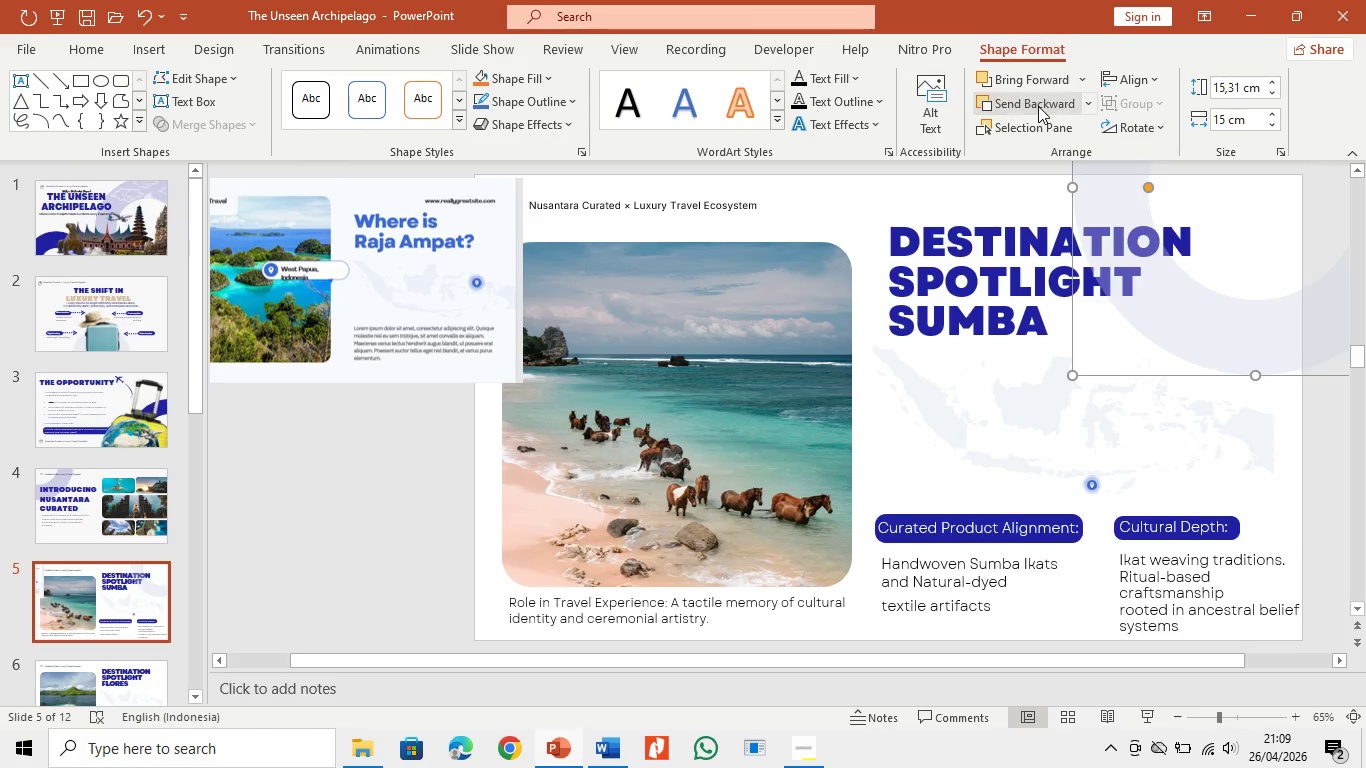 
triple_click([1038, 106])
 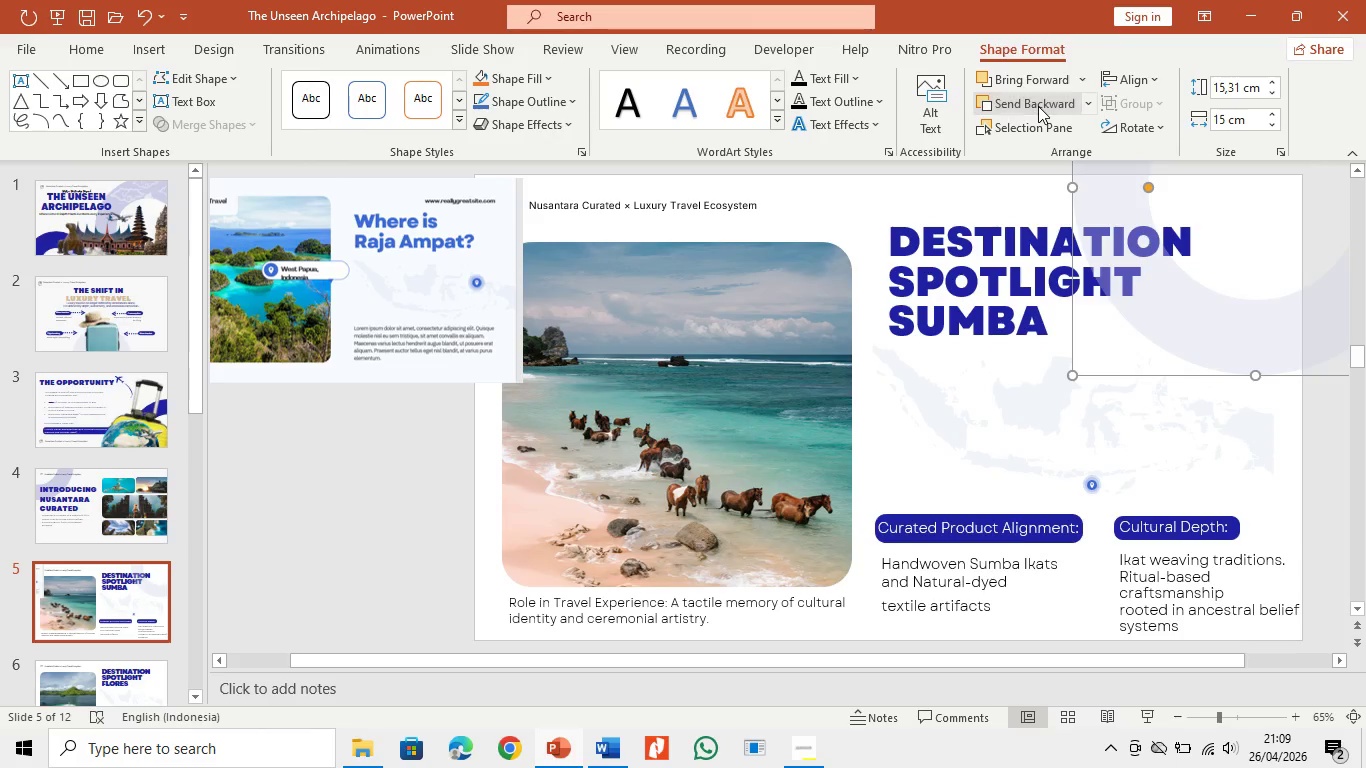 
triple_click([1038, 106])
 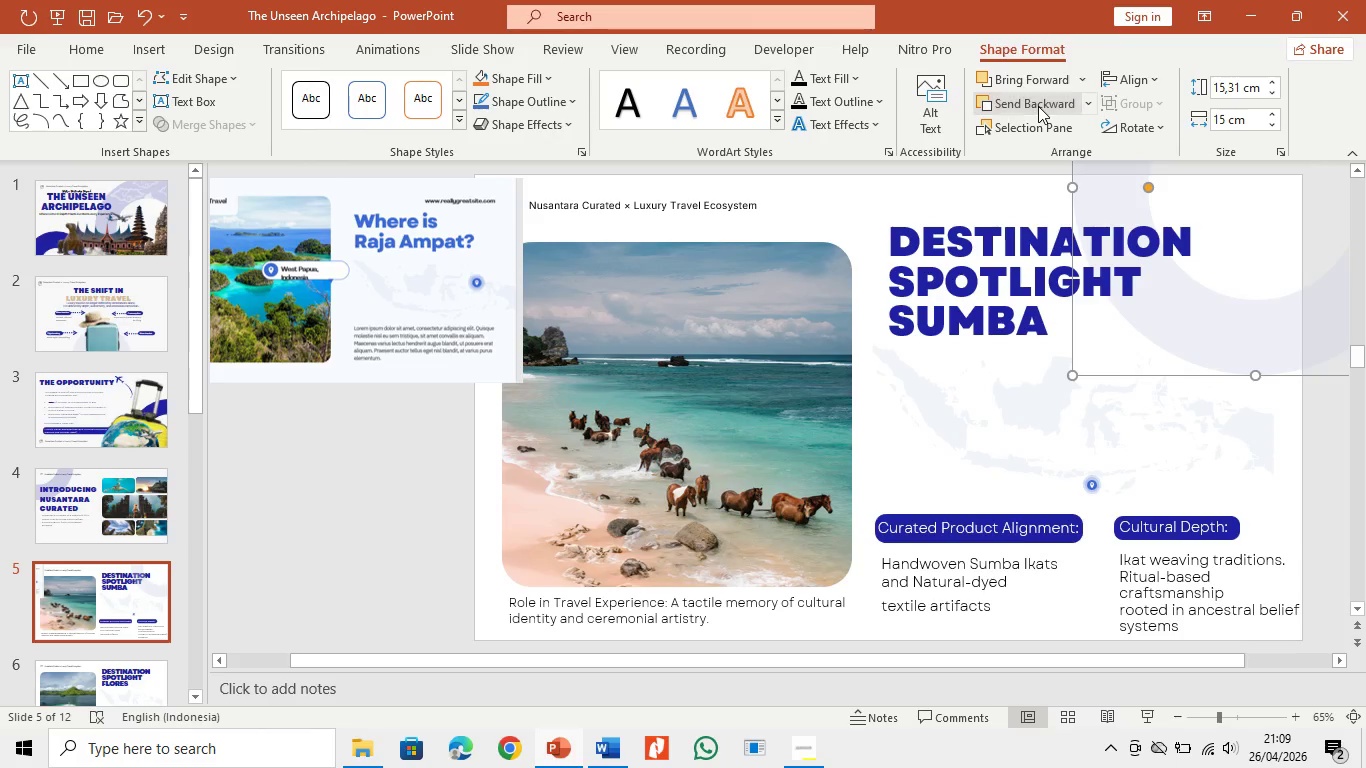 
triple_click([1038, 106])
 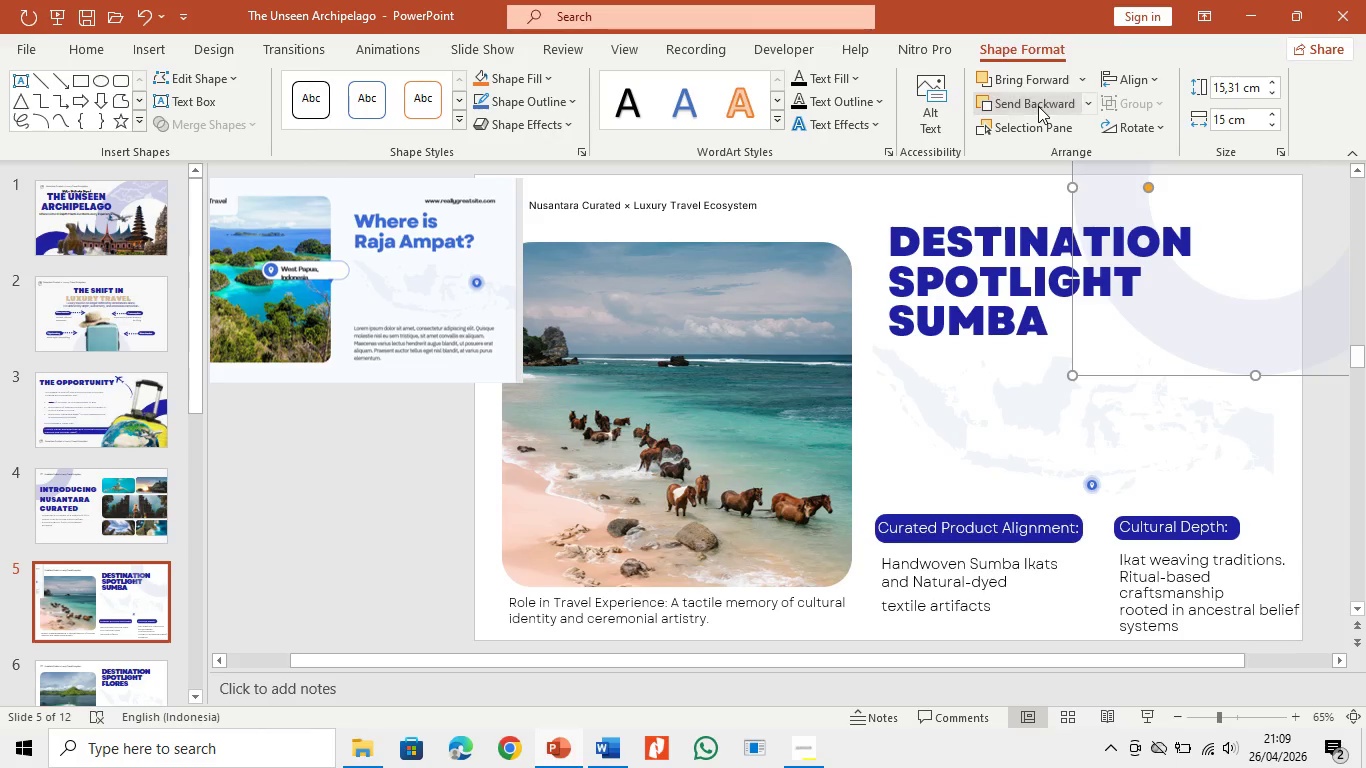 
triple_click([1038, 106])
 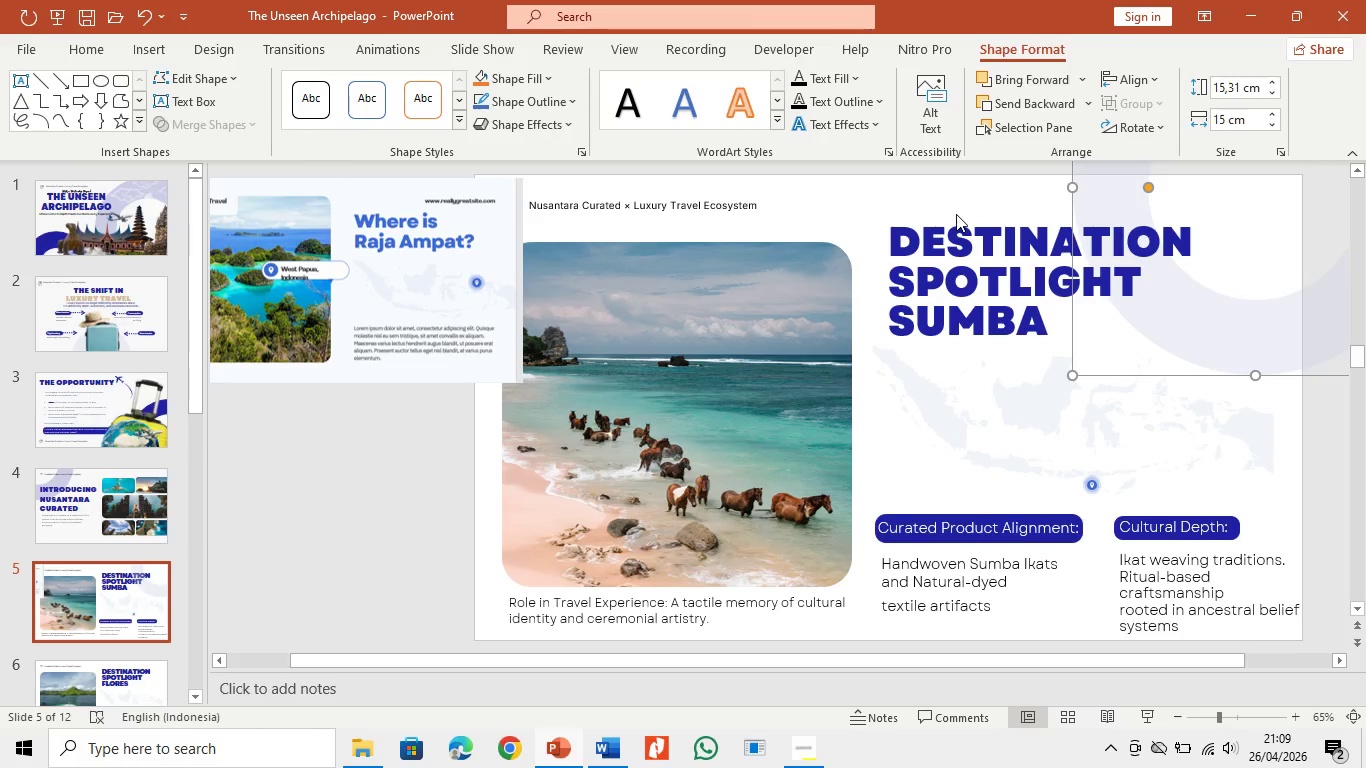 
left_click([956, 213])
 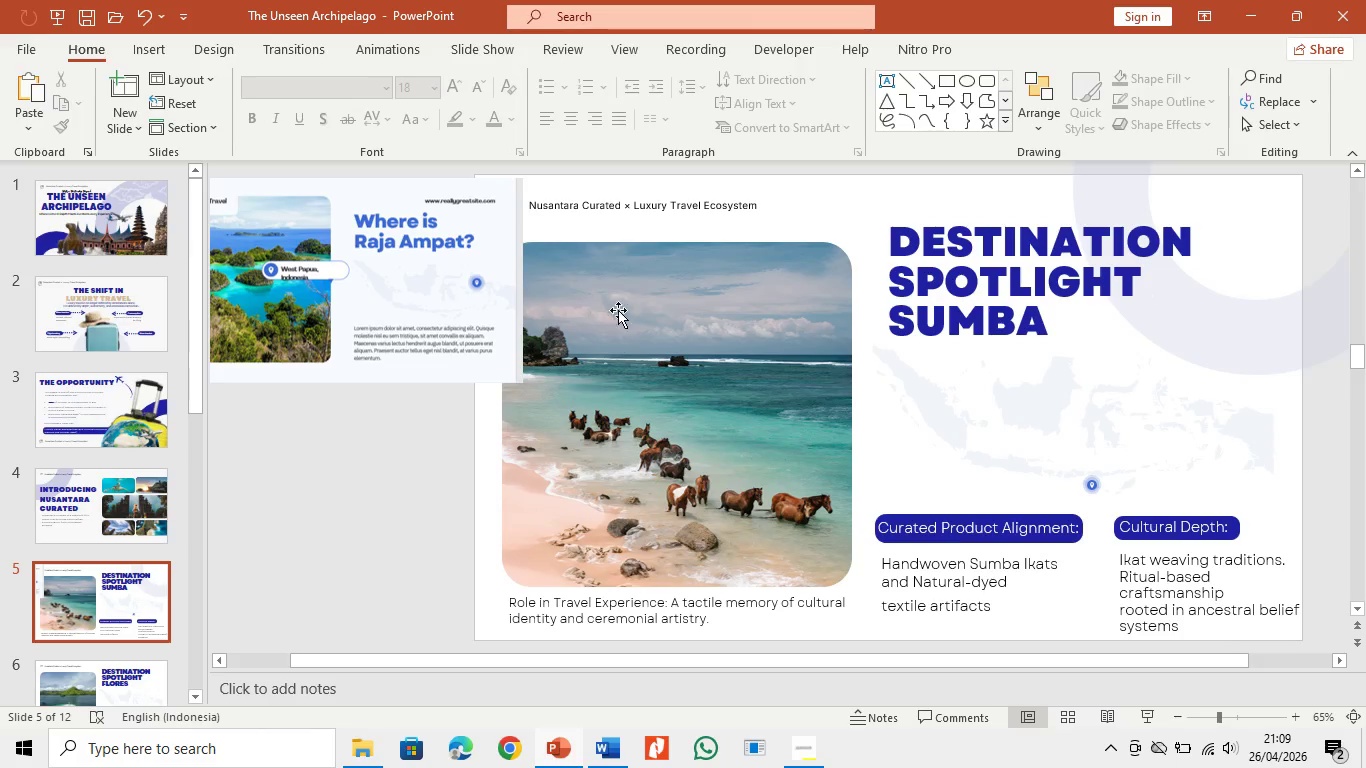 
left_click([1086, 280])
 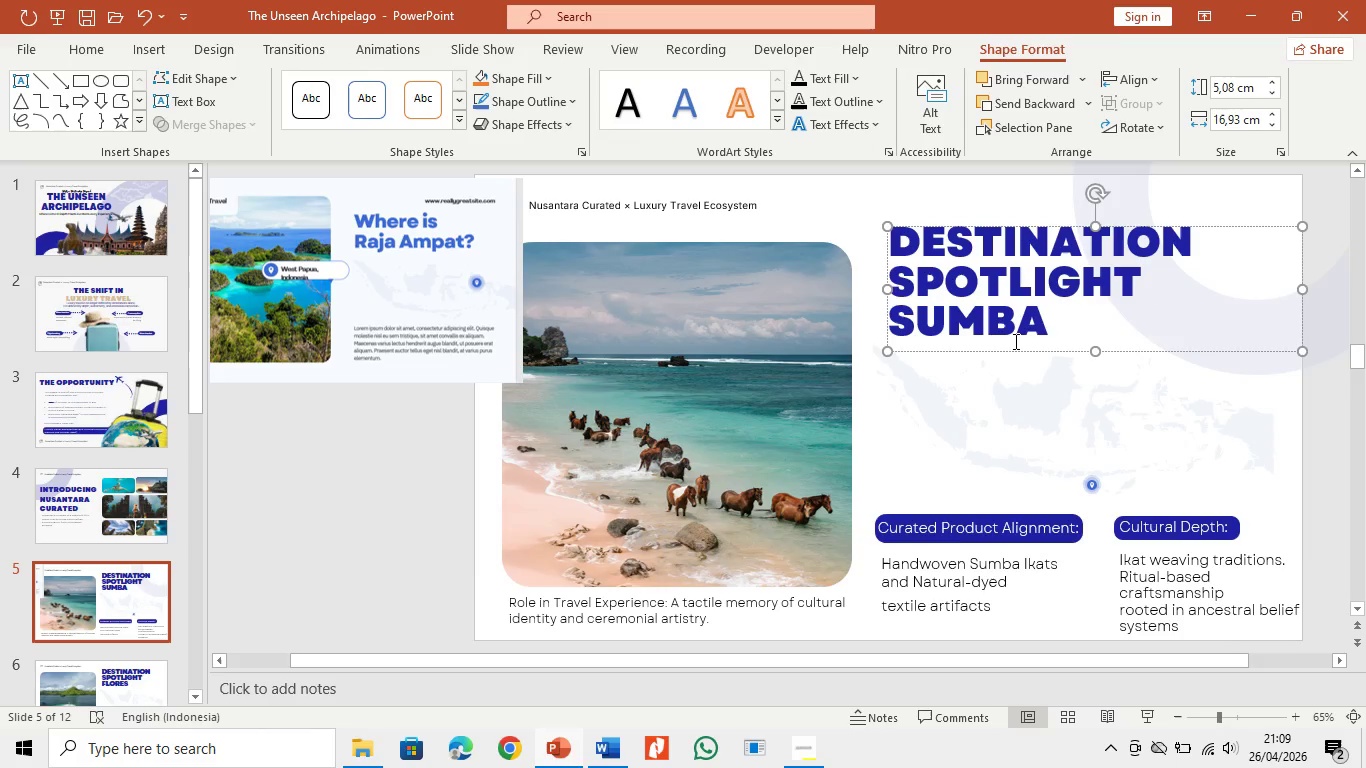 
left_click_drag(start_coordinate=[1018, 349], to_coordinate=[1001, 345])
 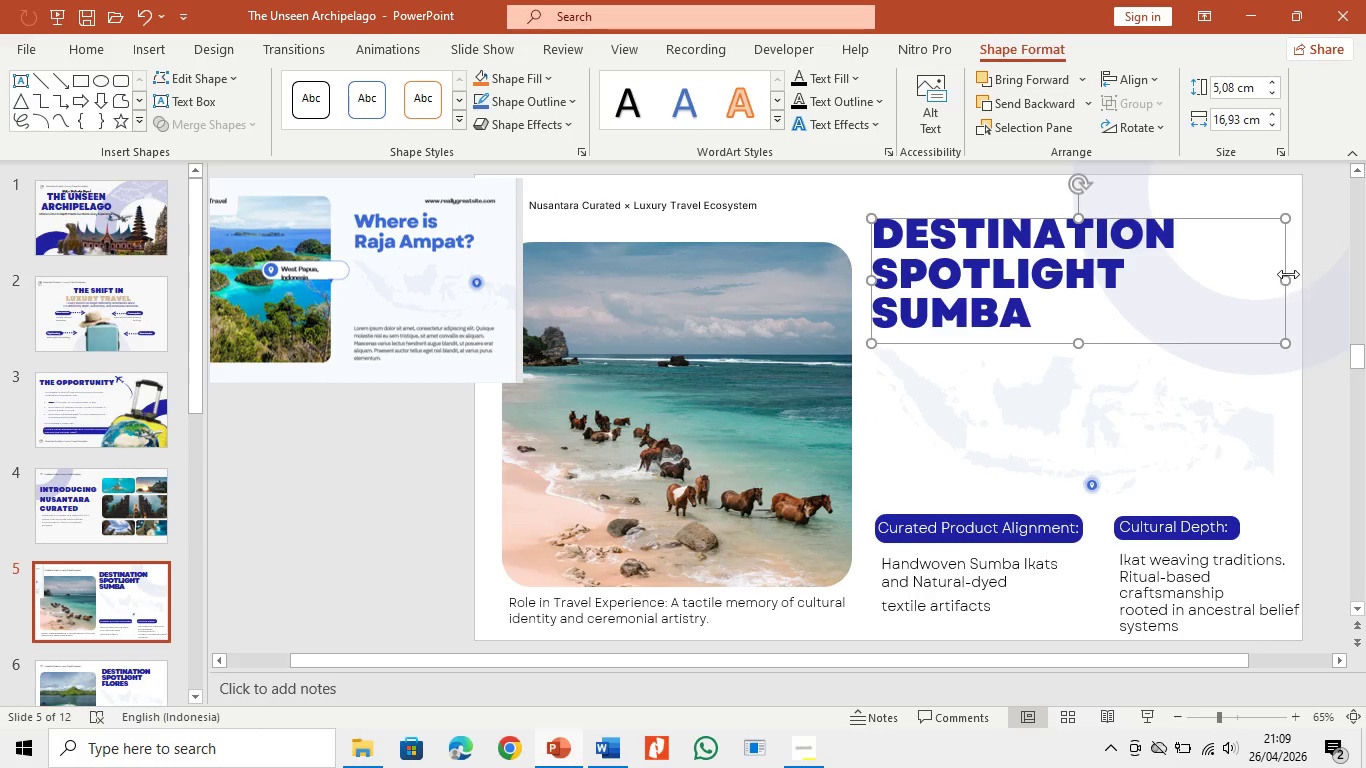 
left_click_drag(start_coordinate=[1287, 280], to_coordinate=[1281, 286])
 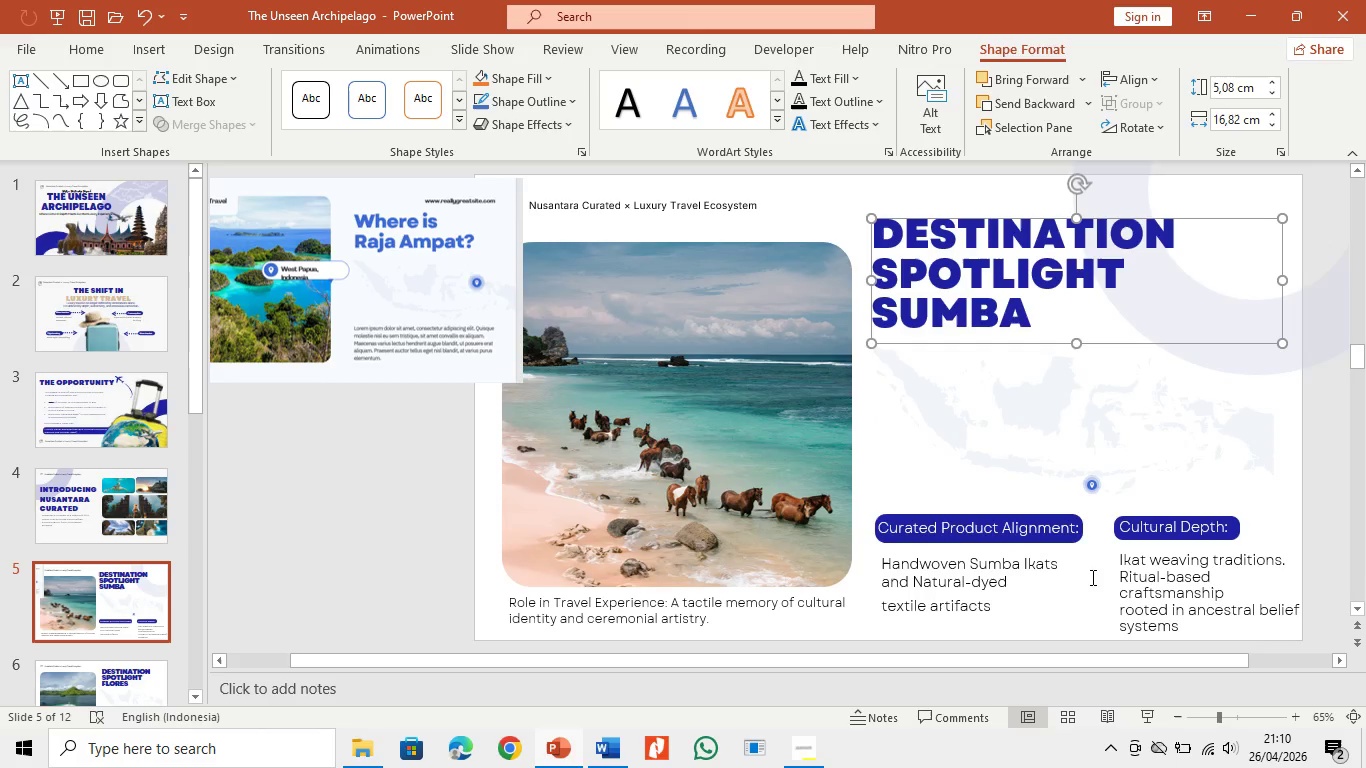 
left_click([1147, 595])
 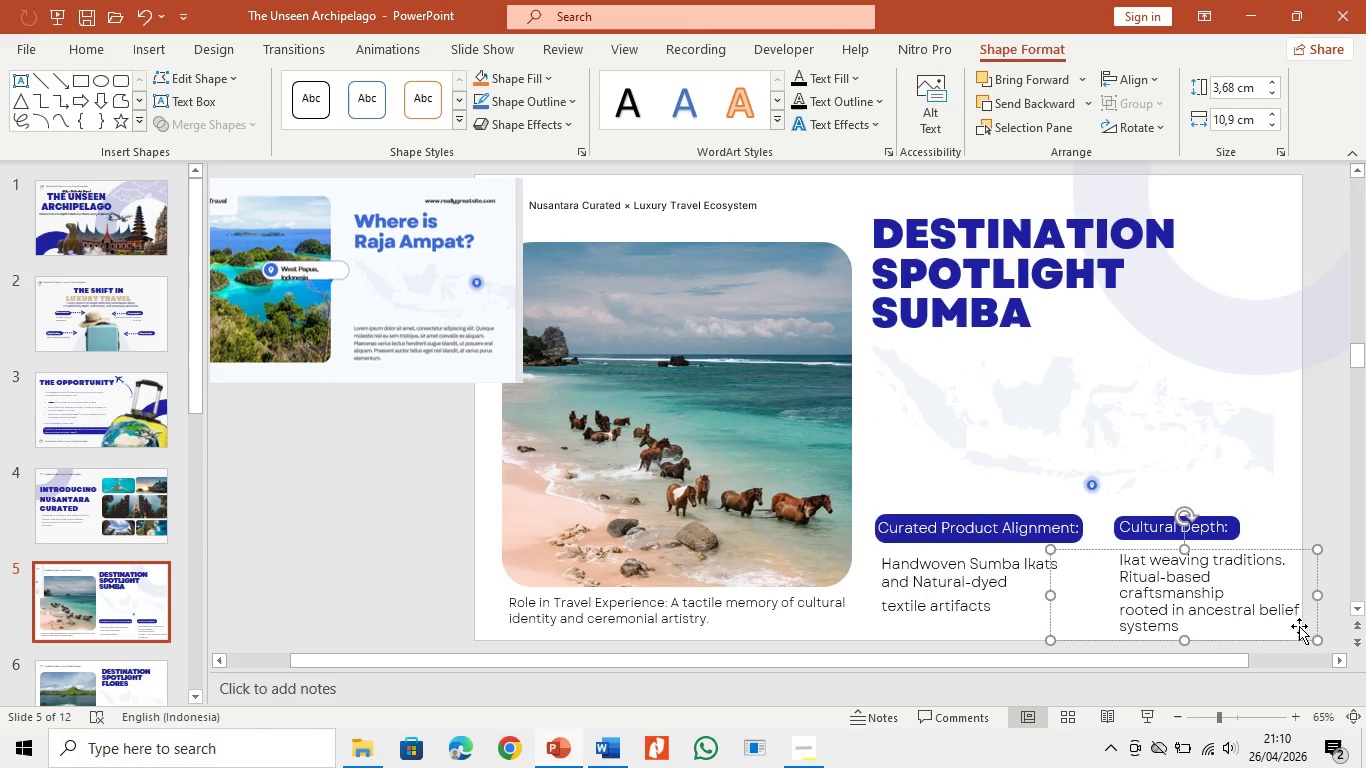 
left_click_drag(start_coordinate=[1312, 597], to_coordinate=[1298, 583])
 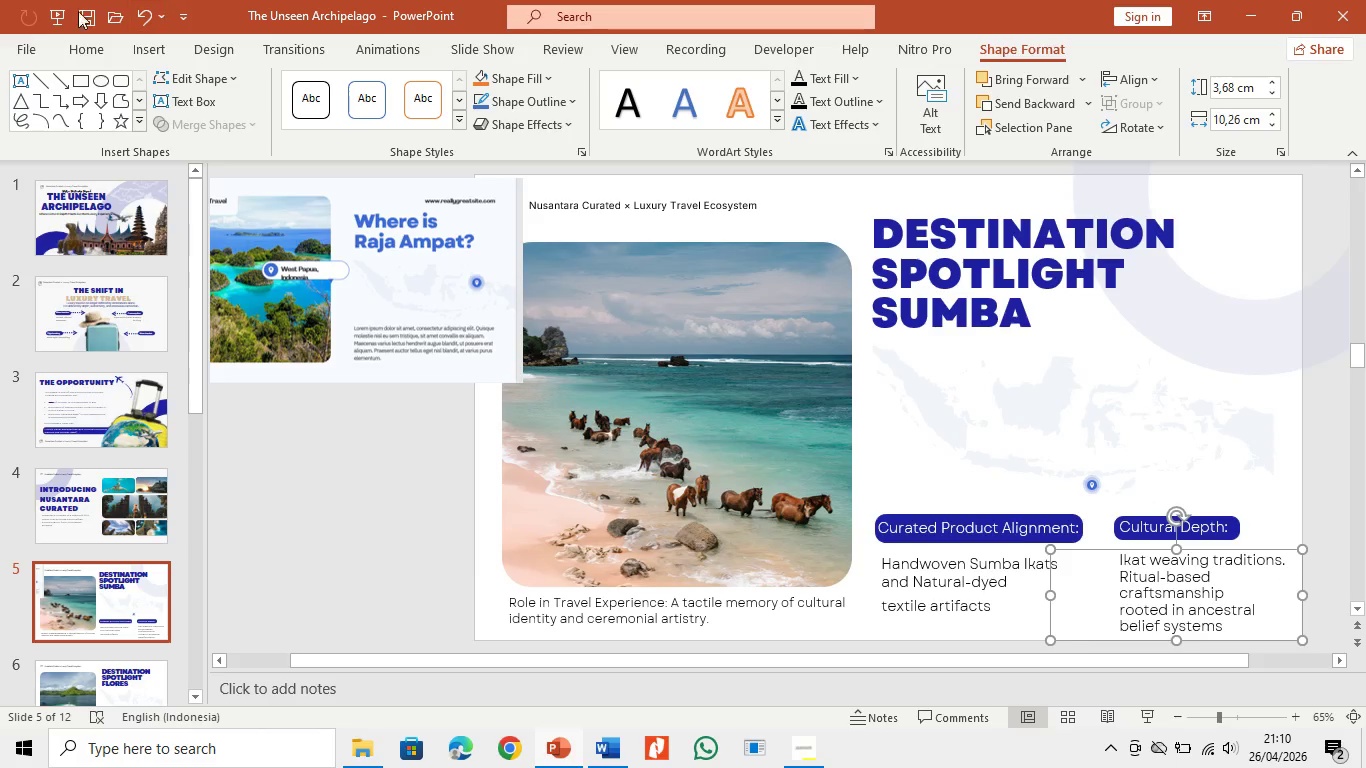 
left_click([76, 44])
 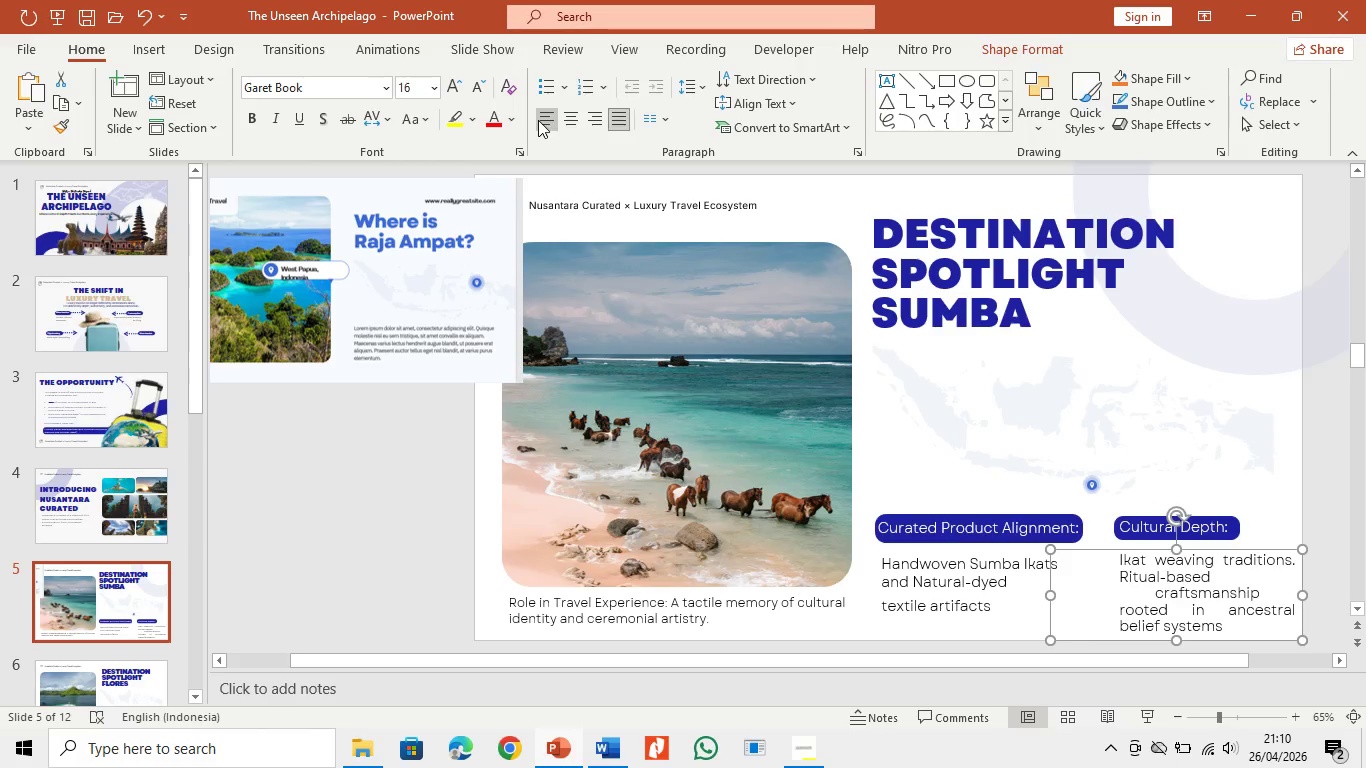 
left_click([1164, 569])
 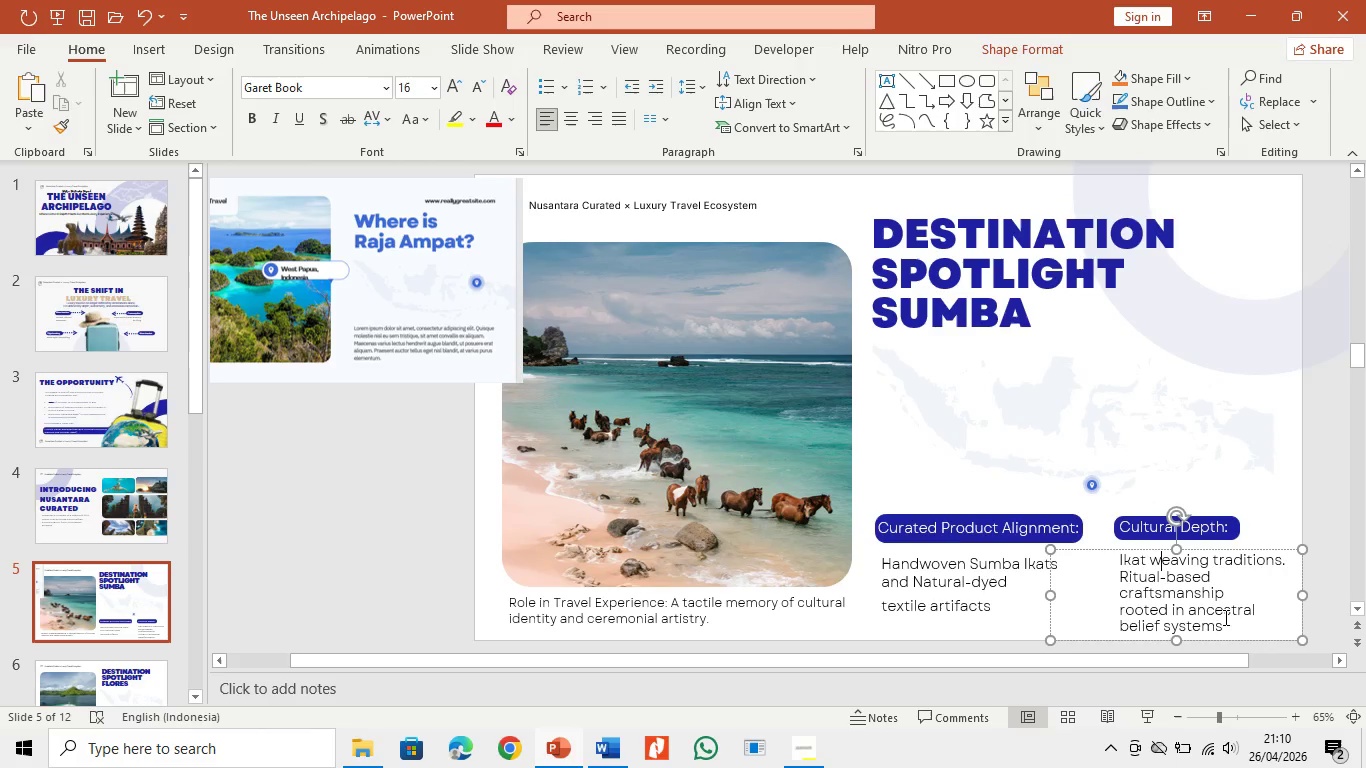 
left_click_drag(start_coordinate=[1226, 625], to_coordinate=[1113, 550])
 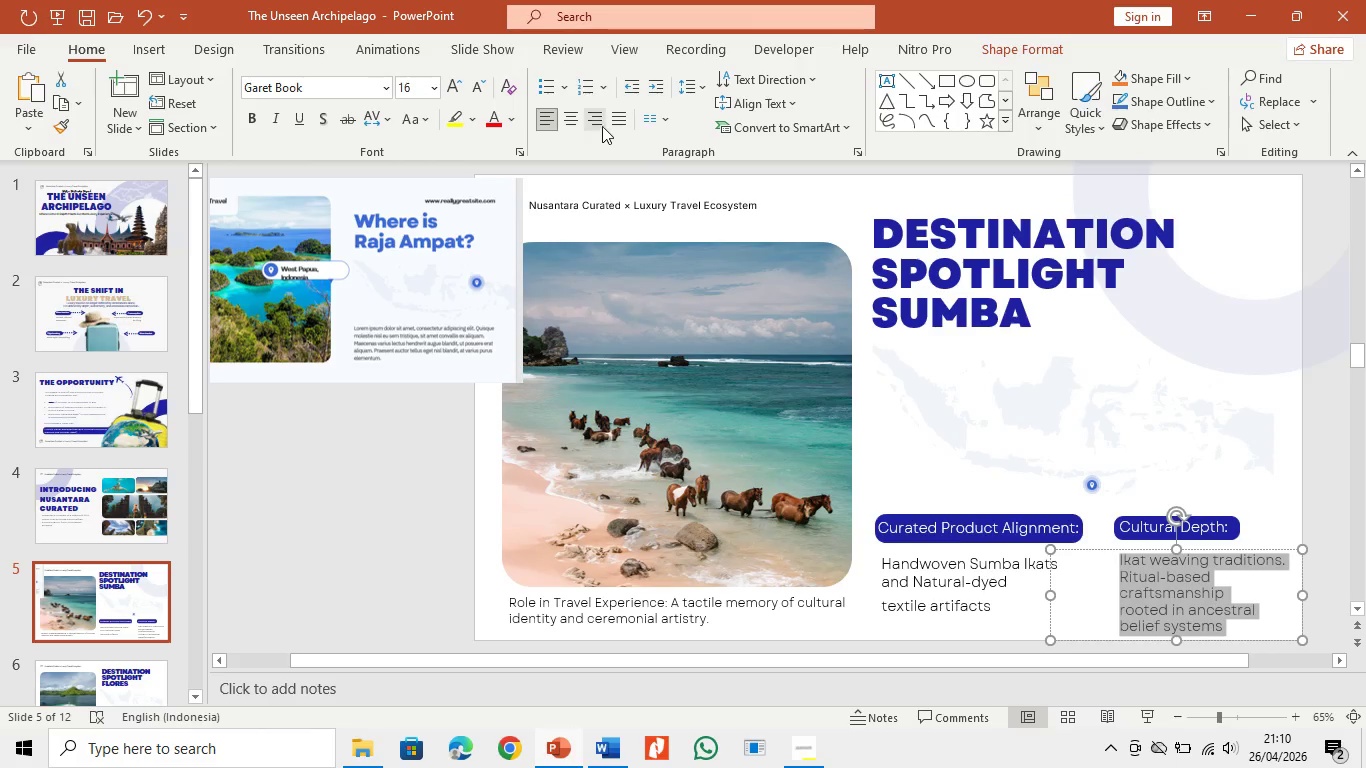 
left_click([616, 122])
 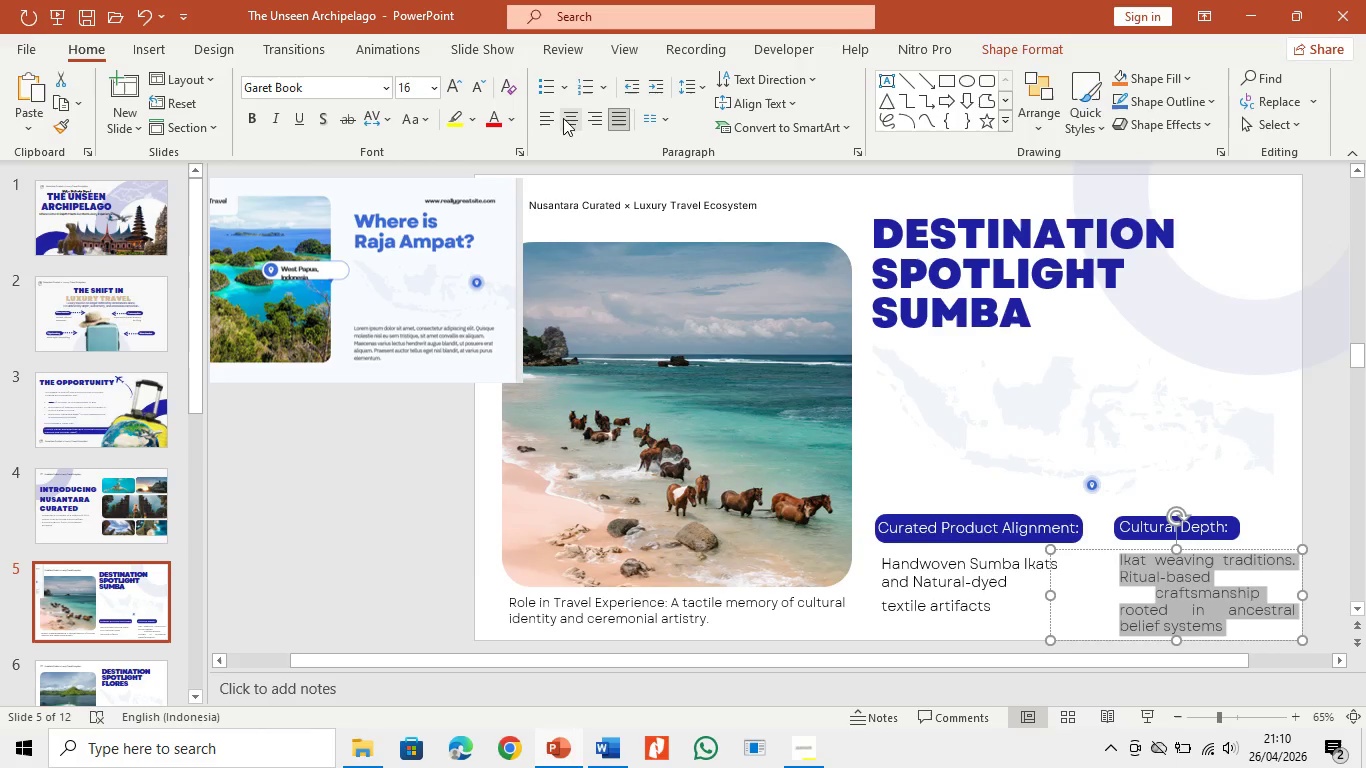 
left_click([547, 120])
 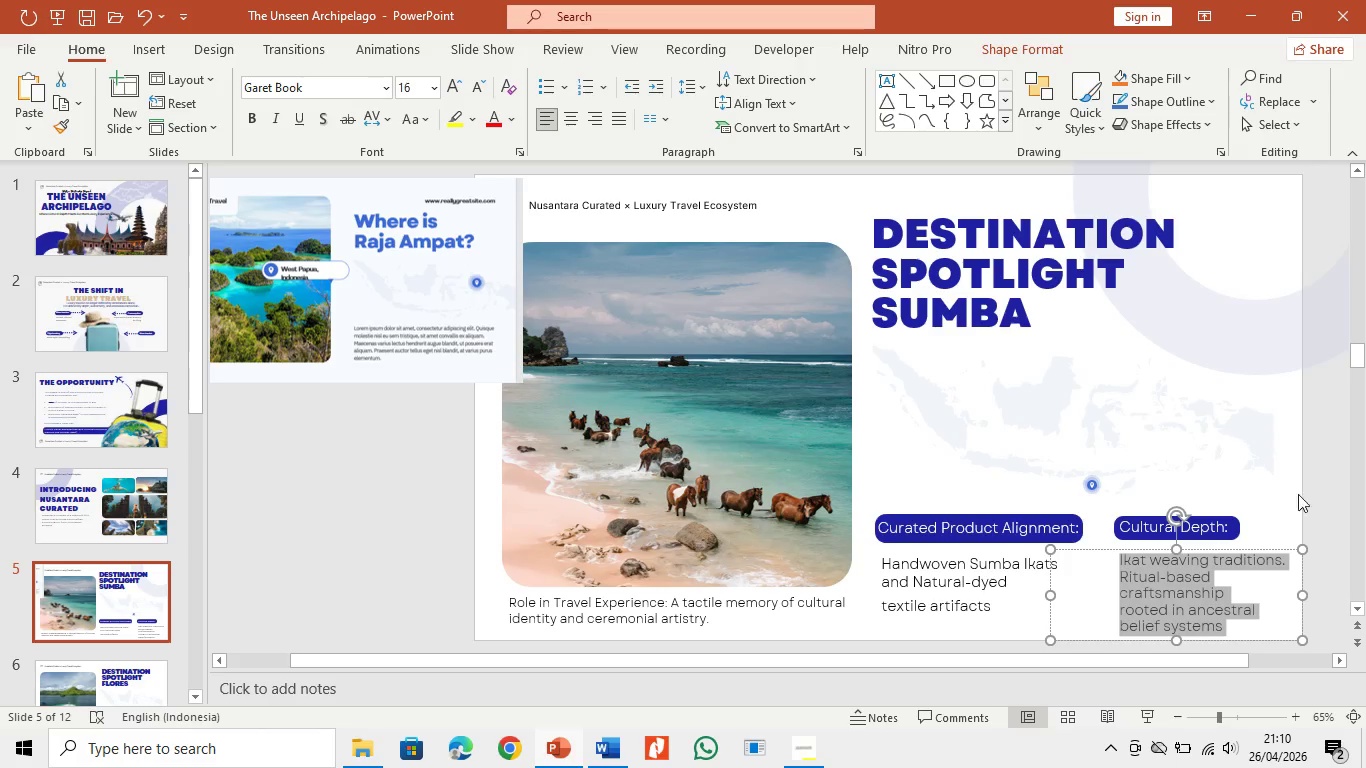 
left_click([1313, 484])
 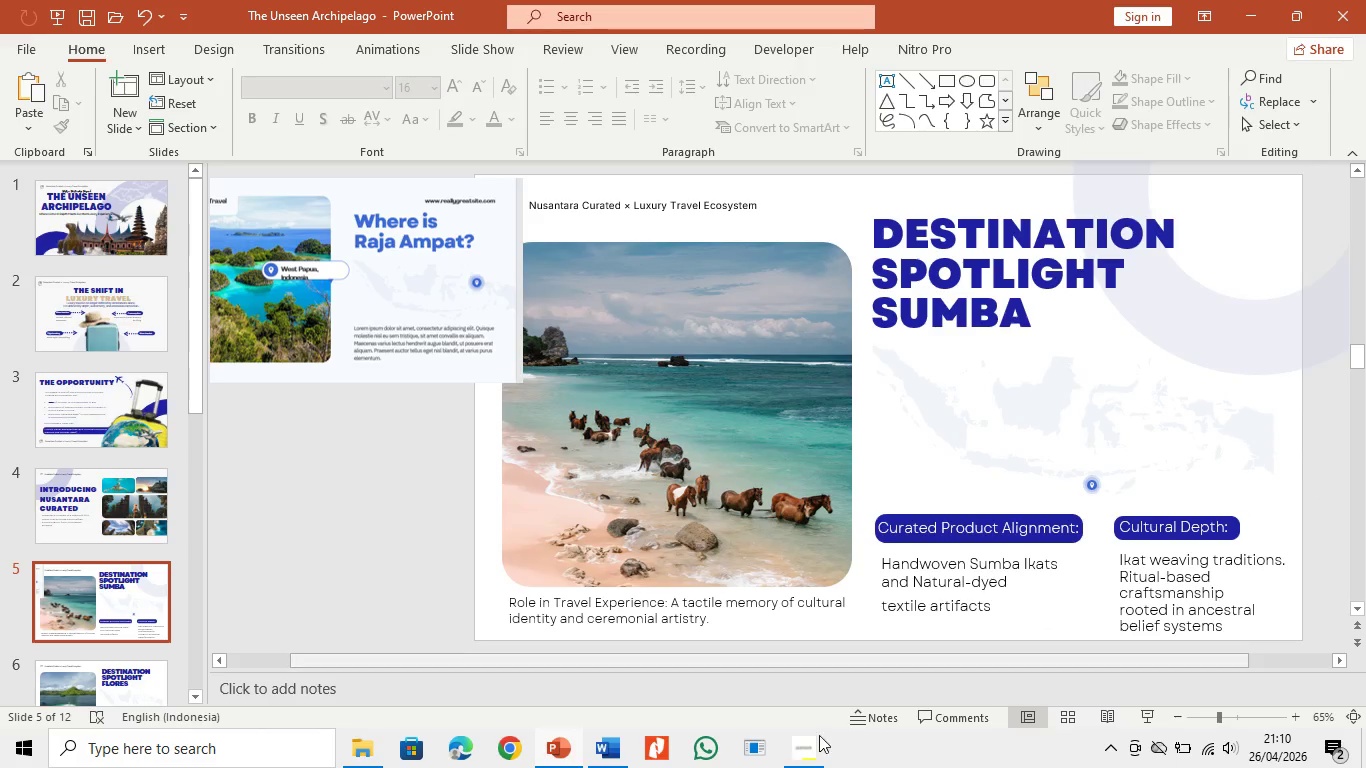 
wait(5.88)
 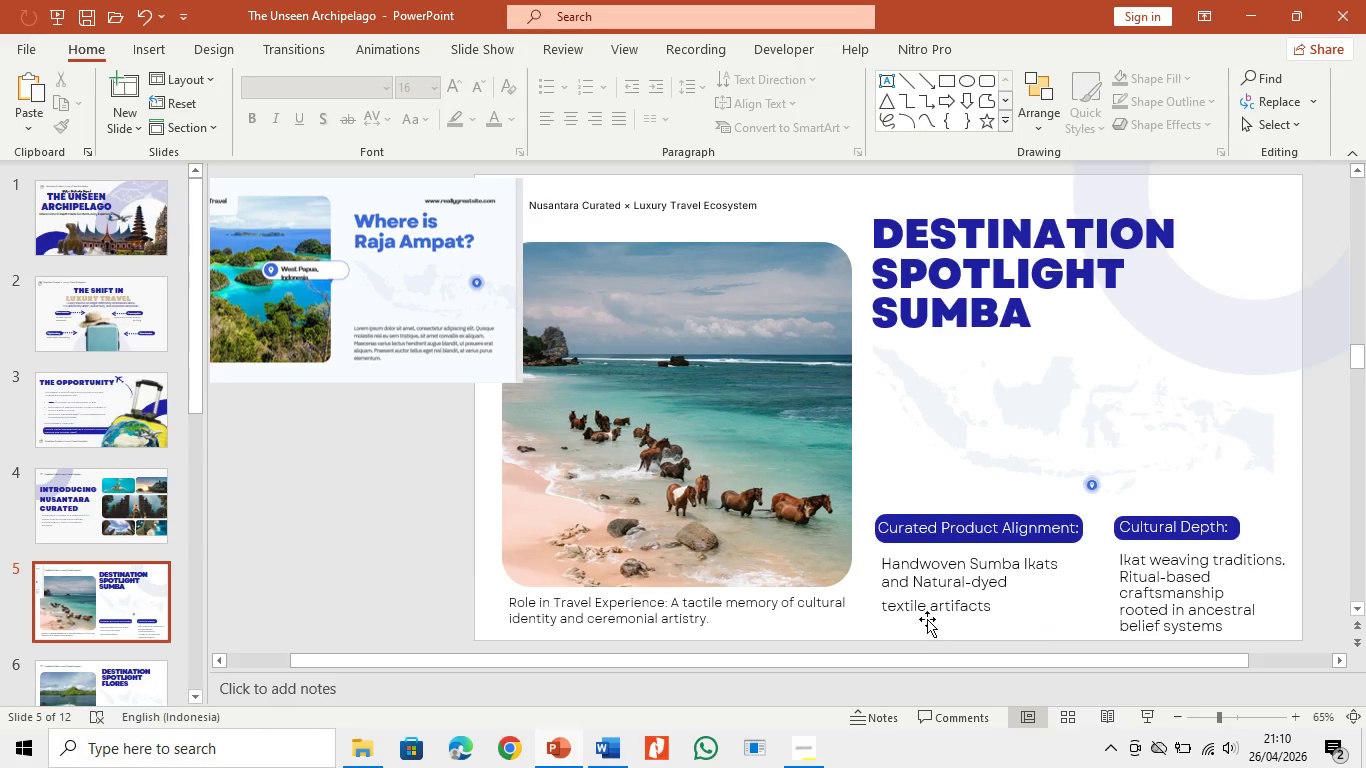 
right_click([577, 744])
 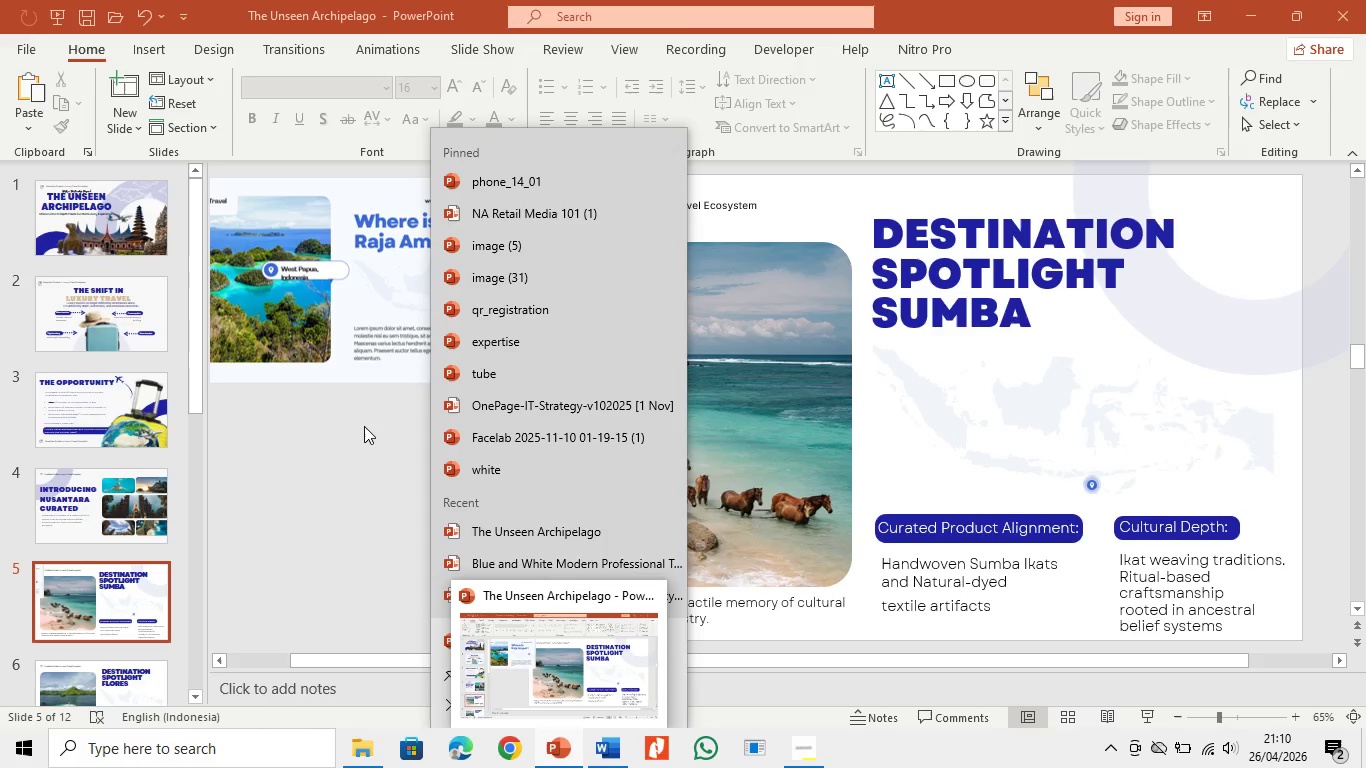 
wait(5.22)
 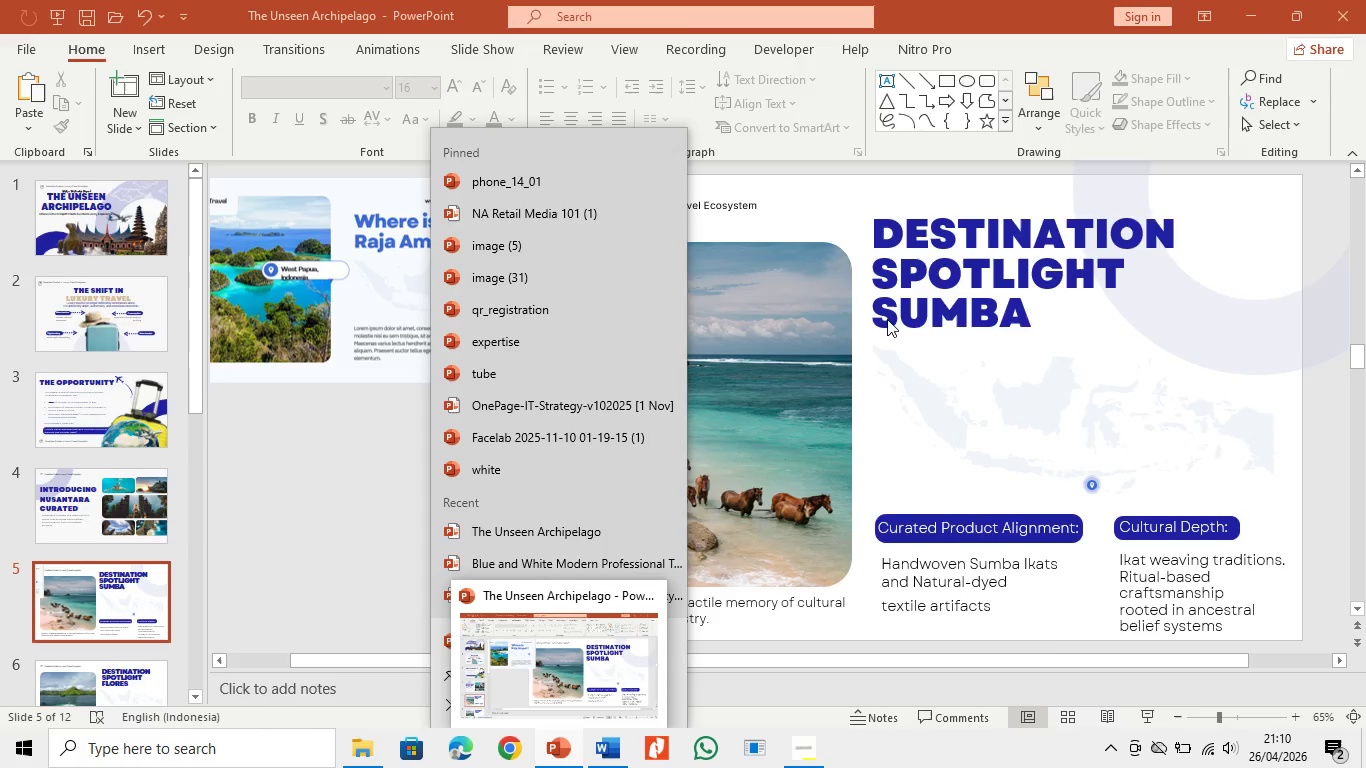 
left_click([389, 401])
 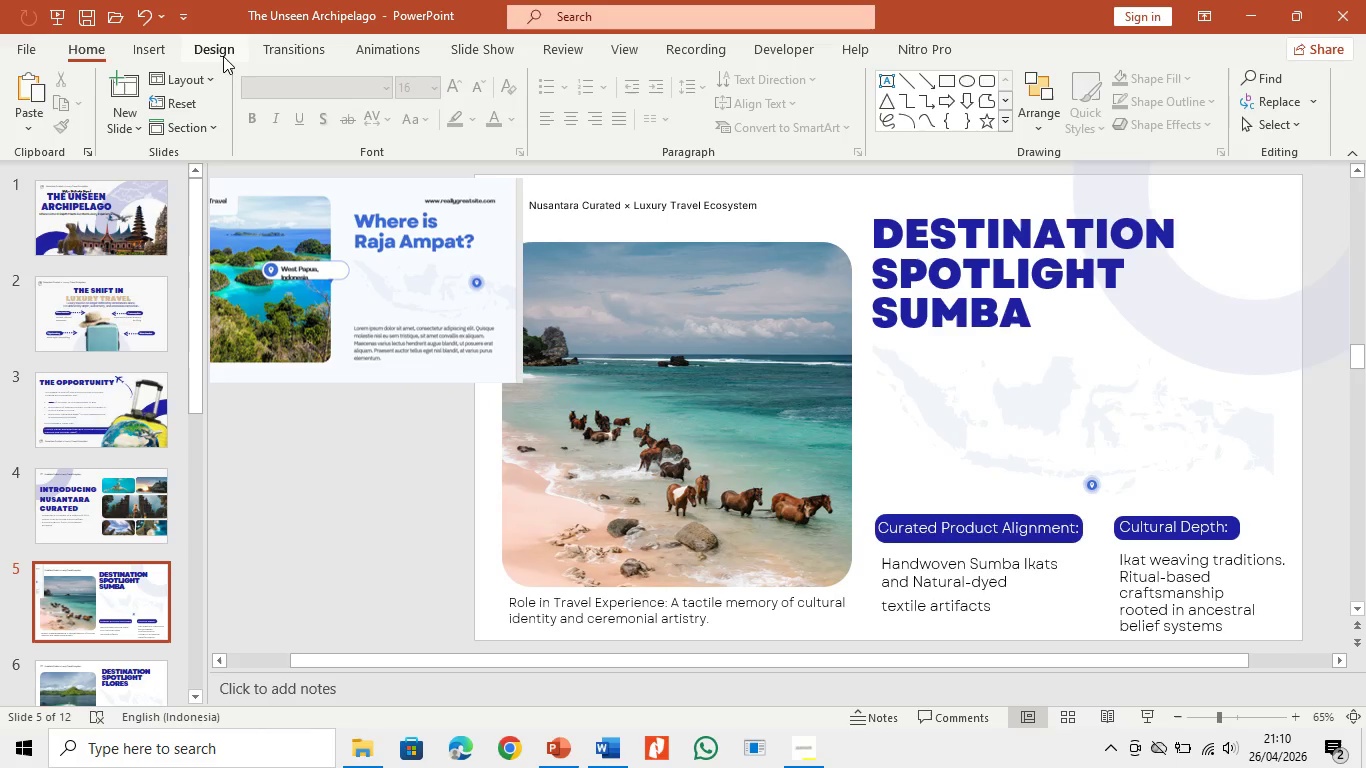 
left_click([189, 52])
 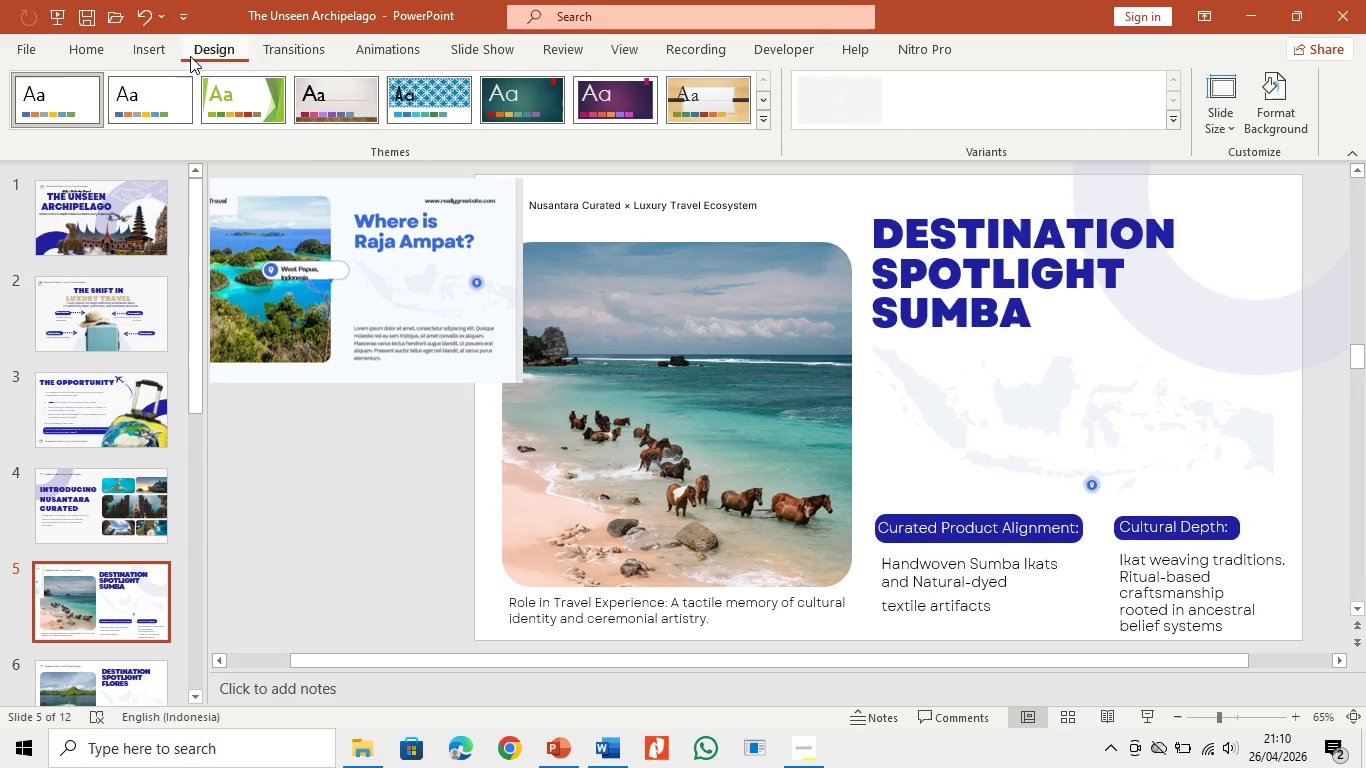 
left_click([154, 56])
 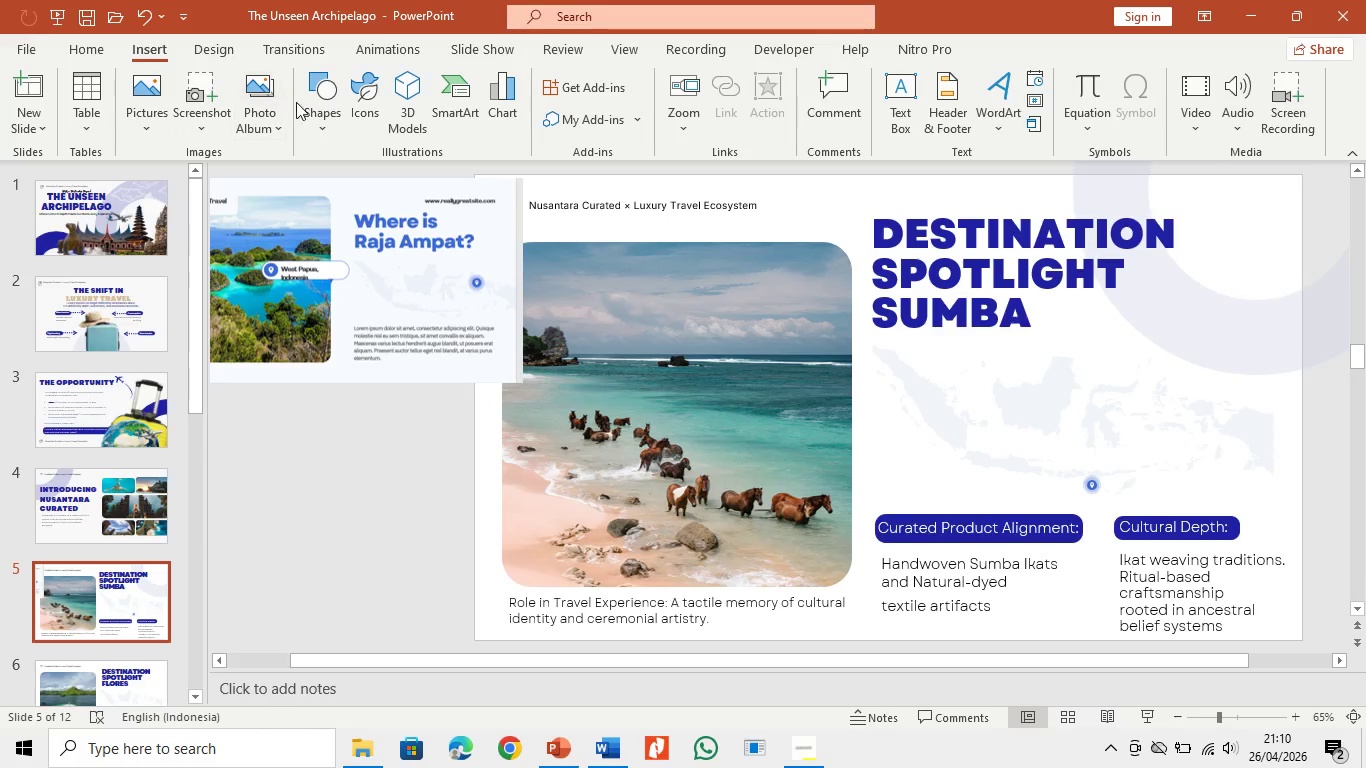 
left_click([313, 125])
 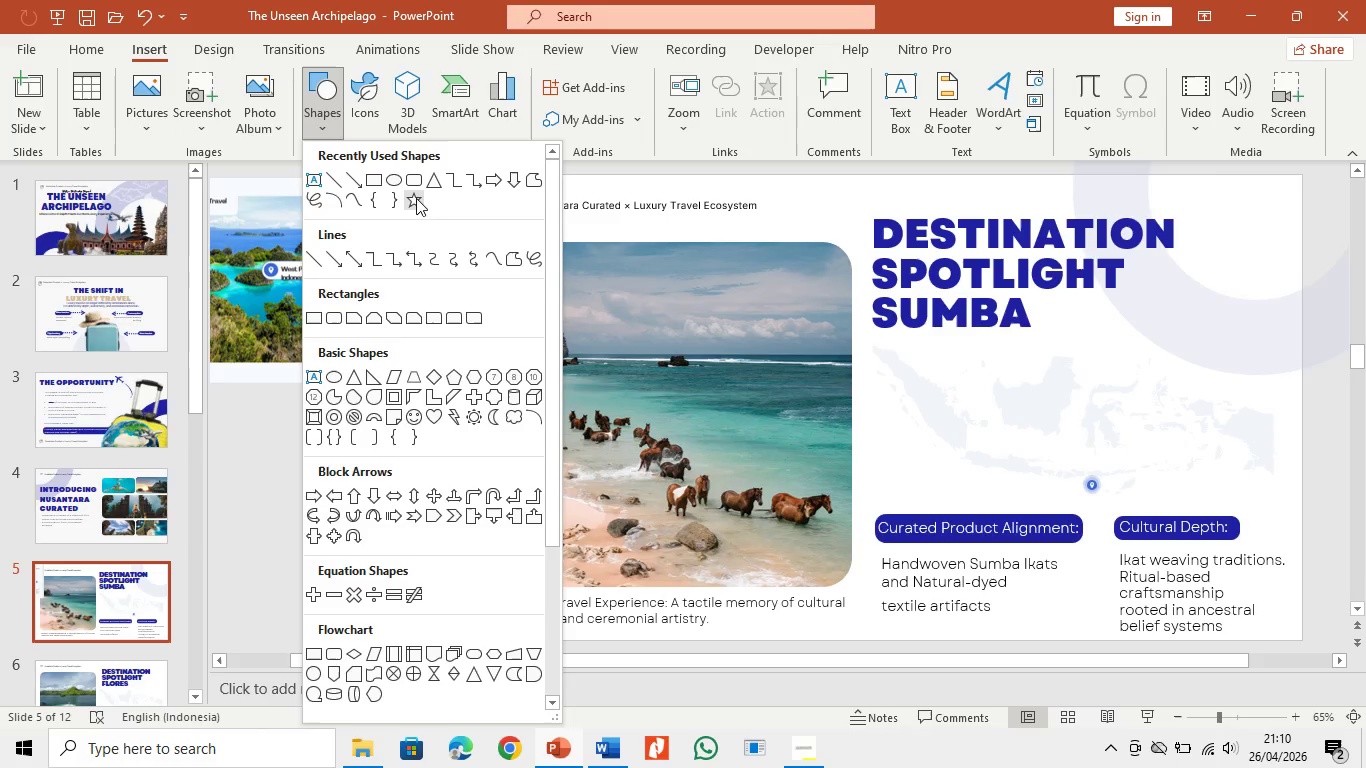 
left_click([415, 179])
 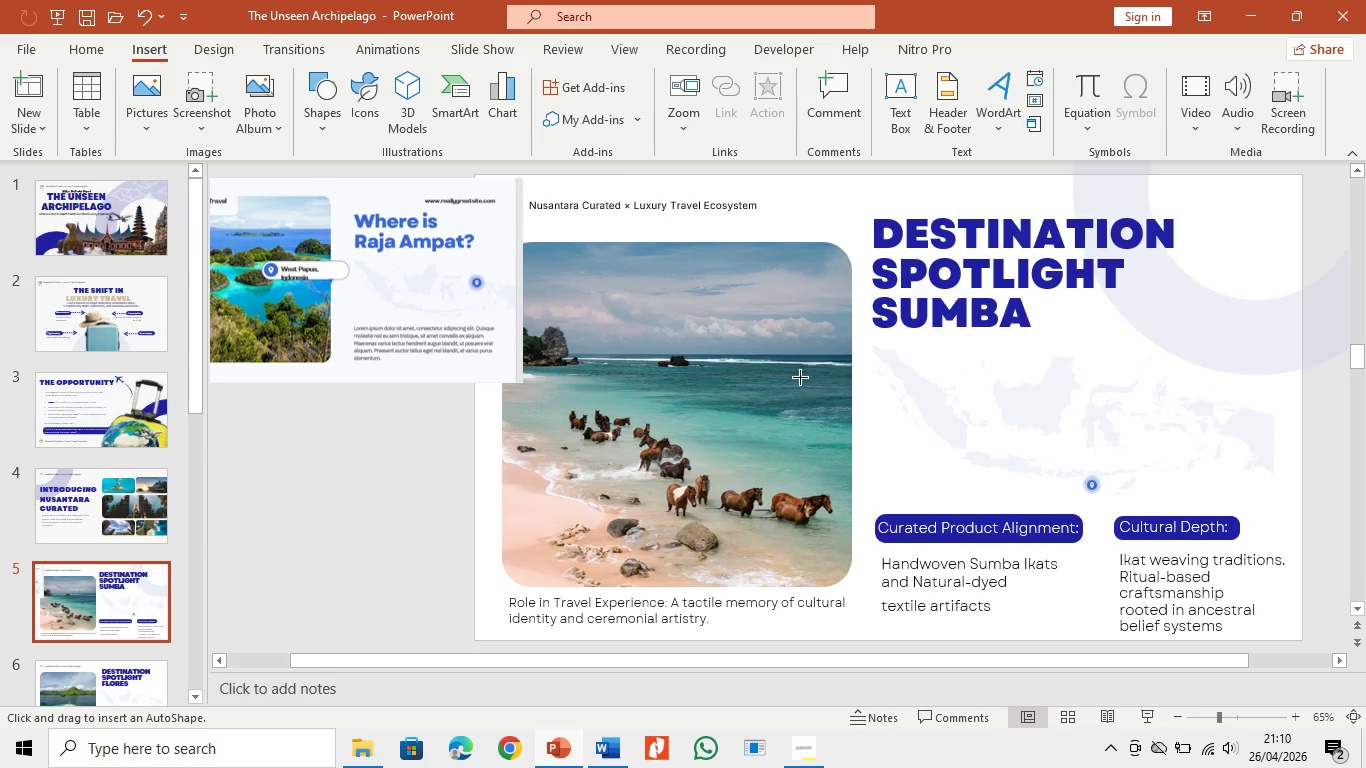 
left_click_drag(start_coordinate=[799, 380], to_coordinate=[939, 412])
 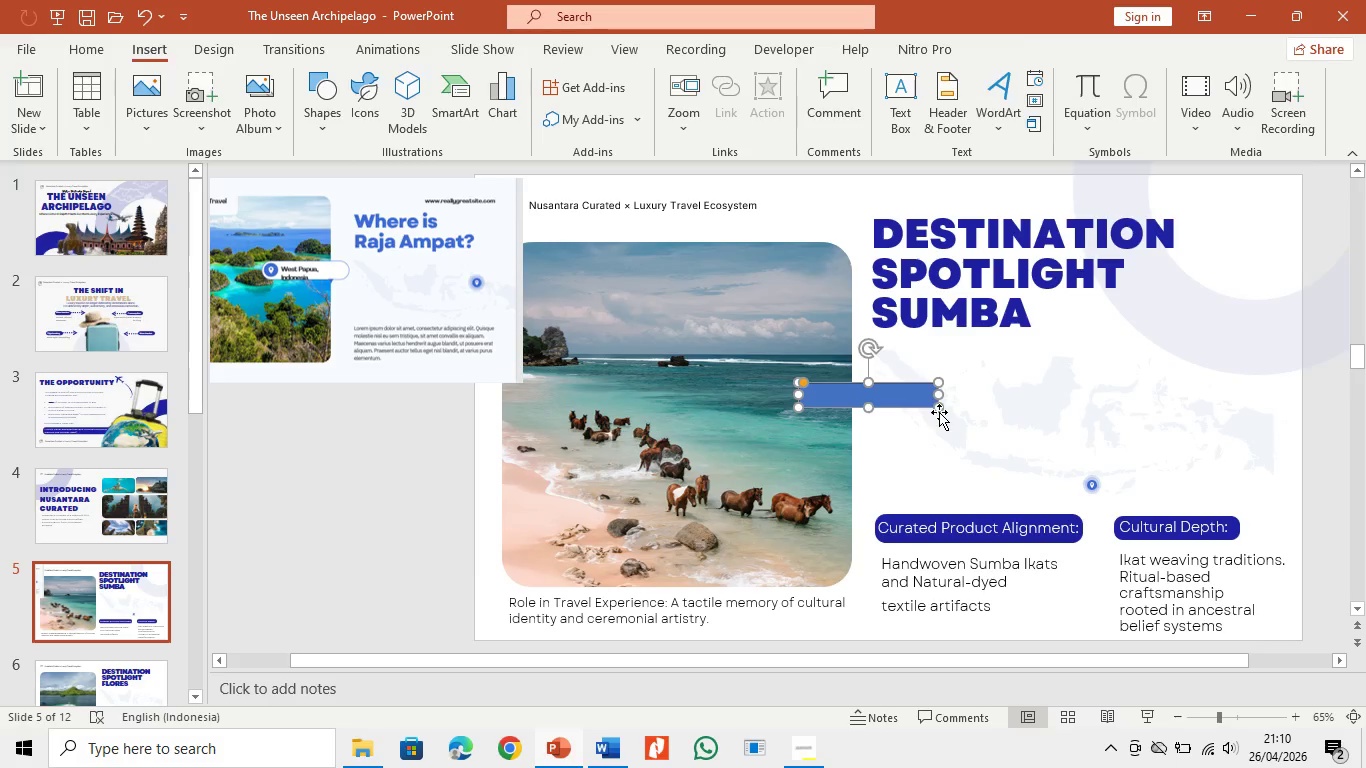 
left_click([939, 412])
 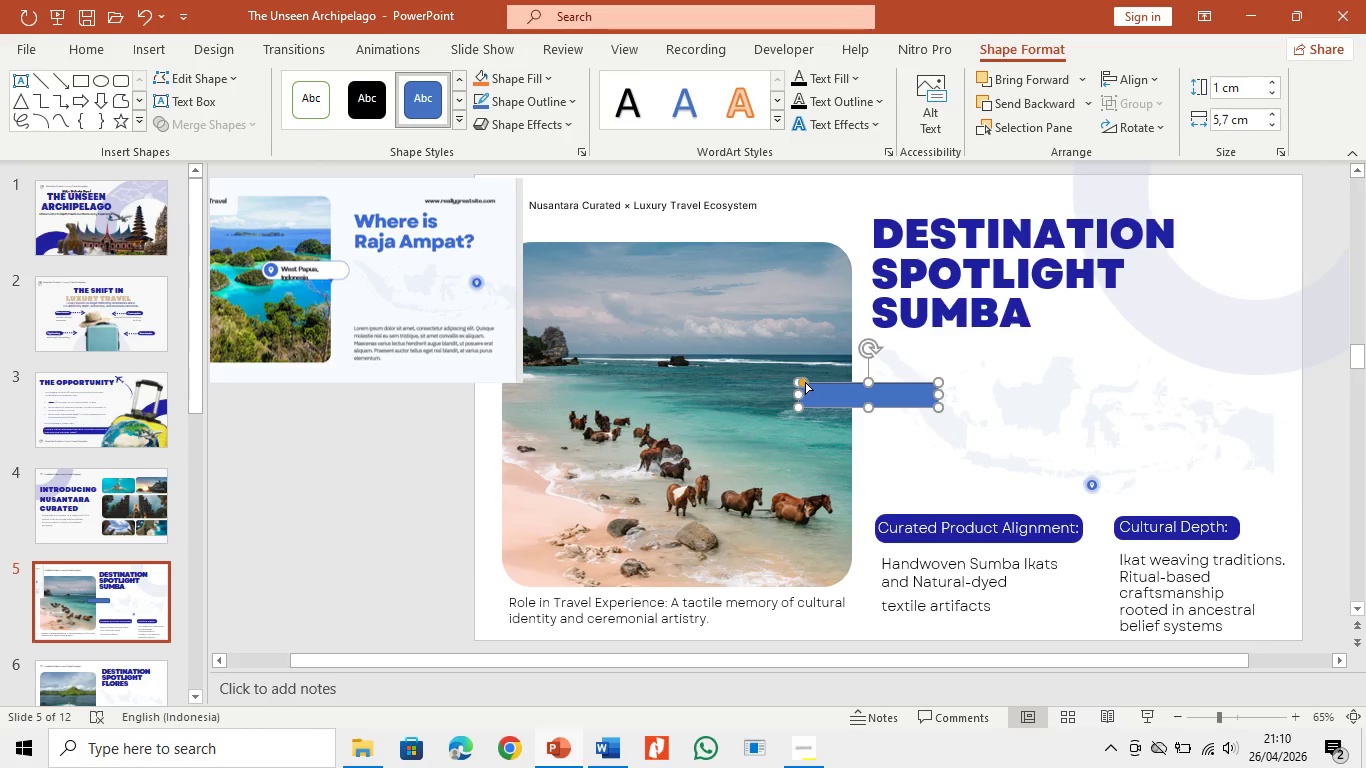 
left_click_drag(start_coordinate=[805, 383], to_coordinate=[814, 396])
 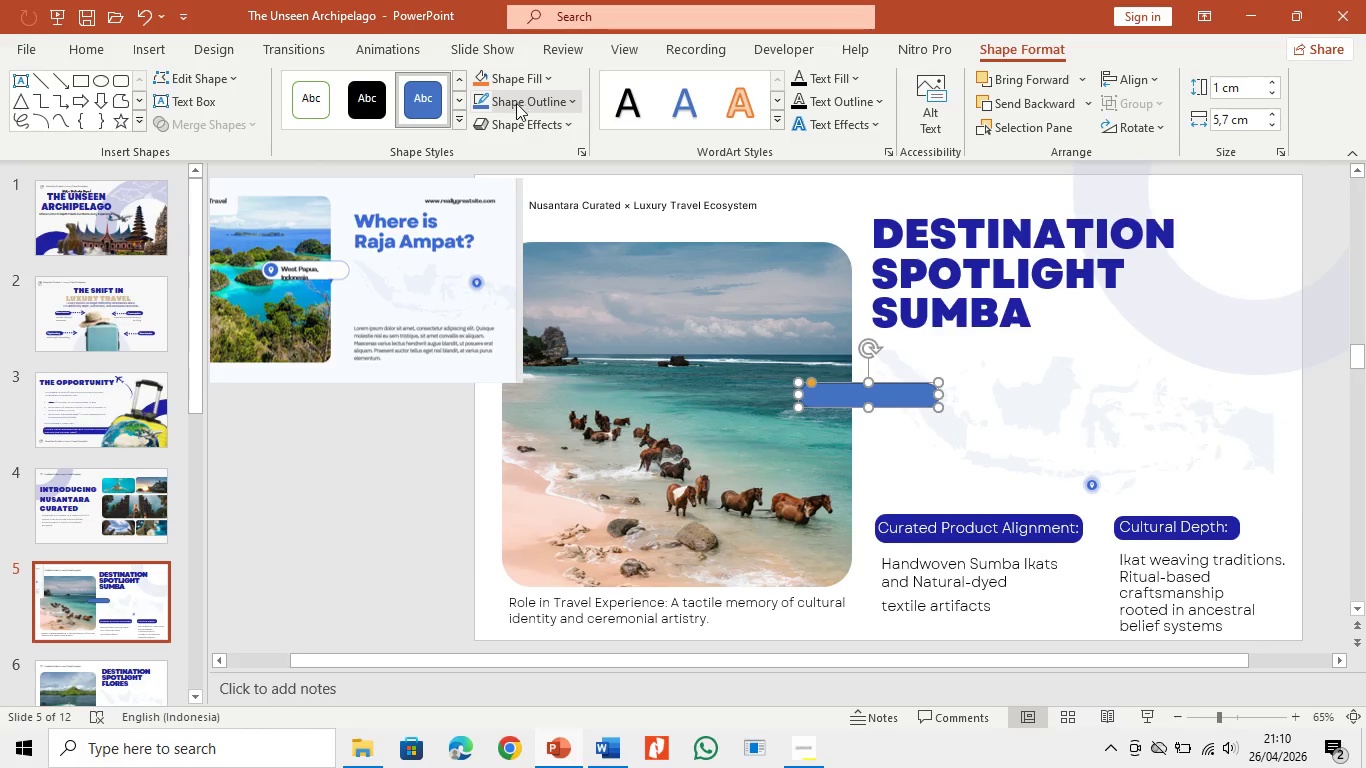 
left_click([521, 74])
 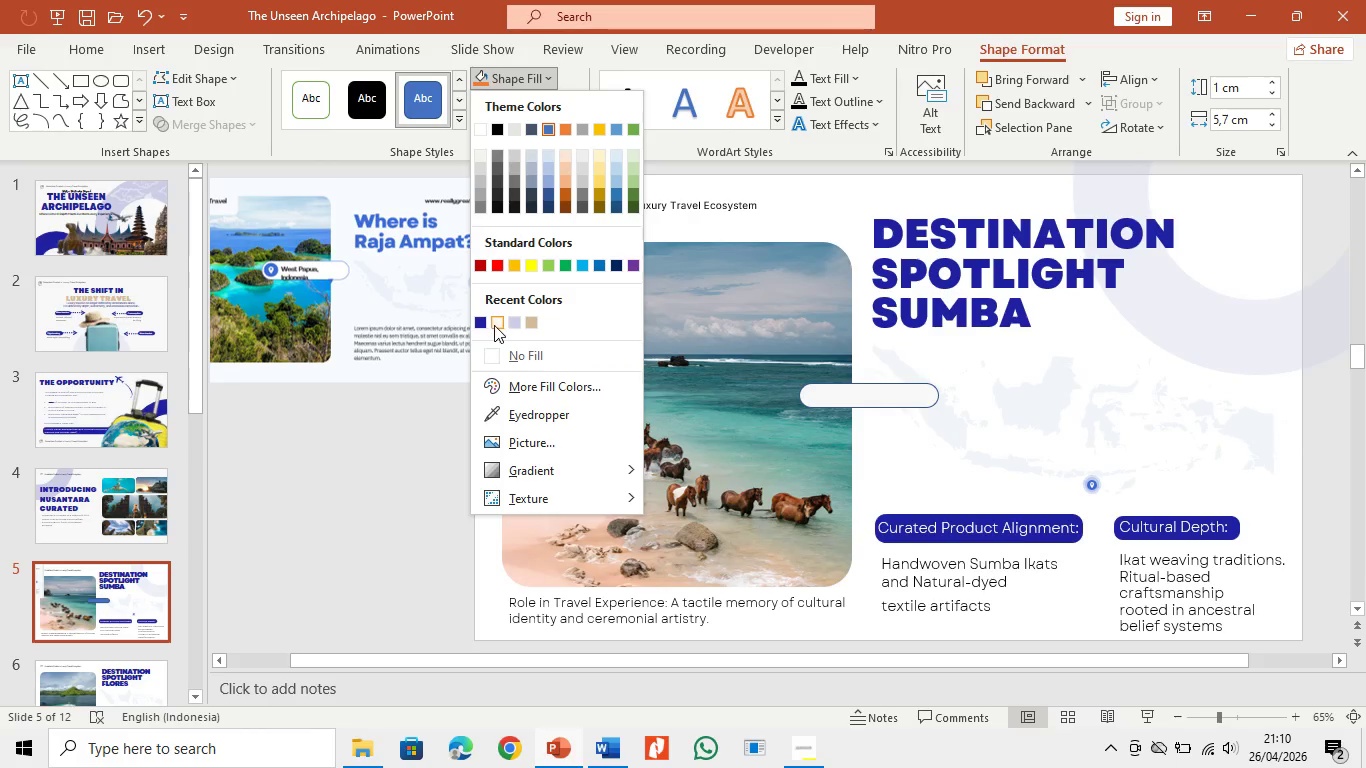 
left_click([497, 325])
 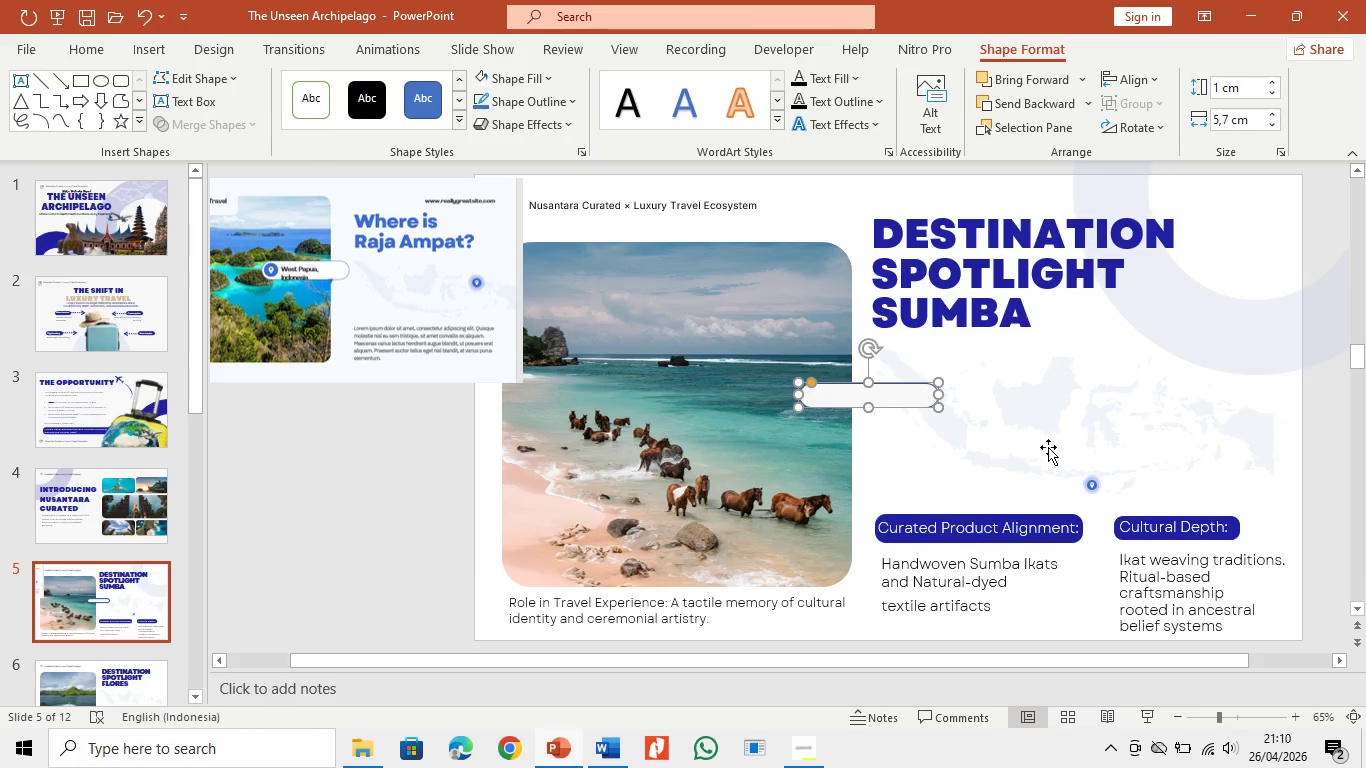 
left_click([1091, 484])
 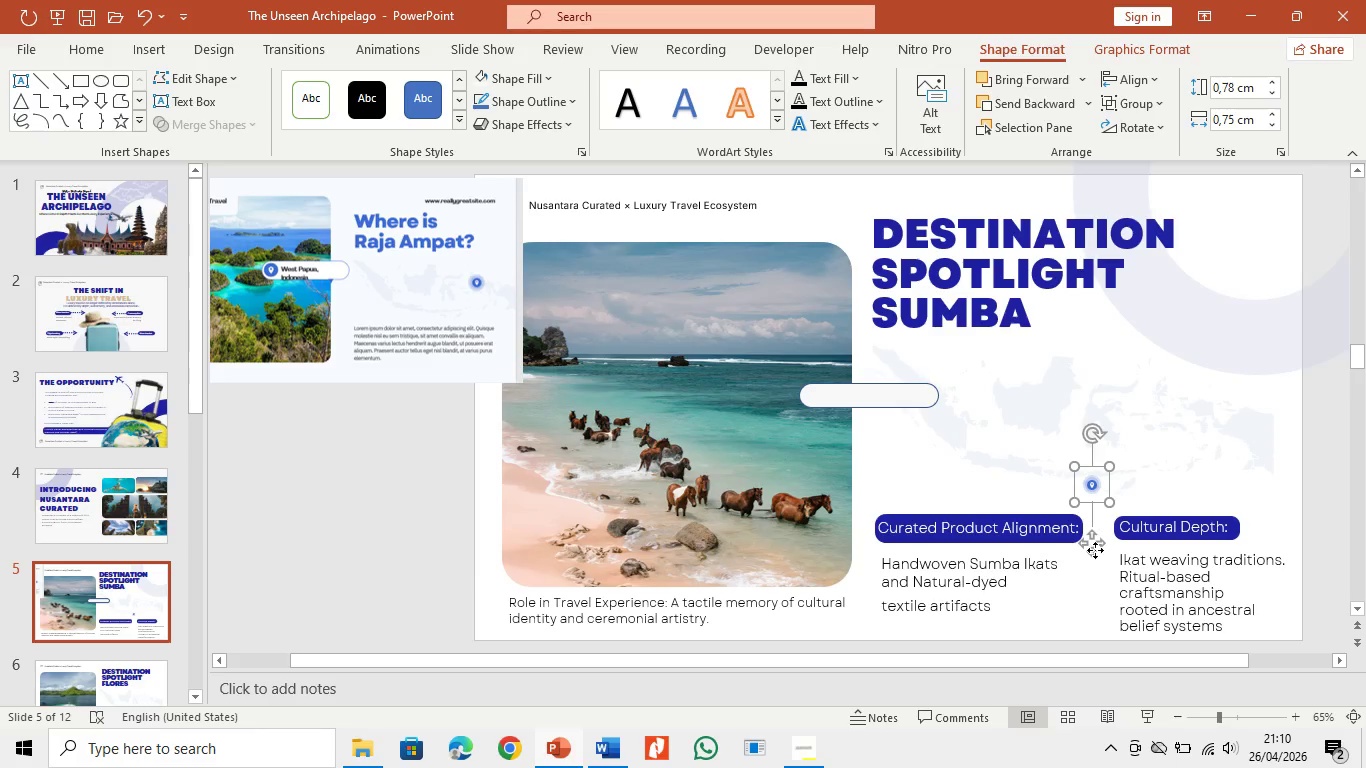 
left_click([1095, 550])
 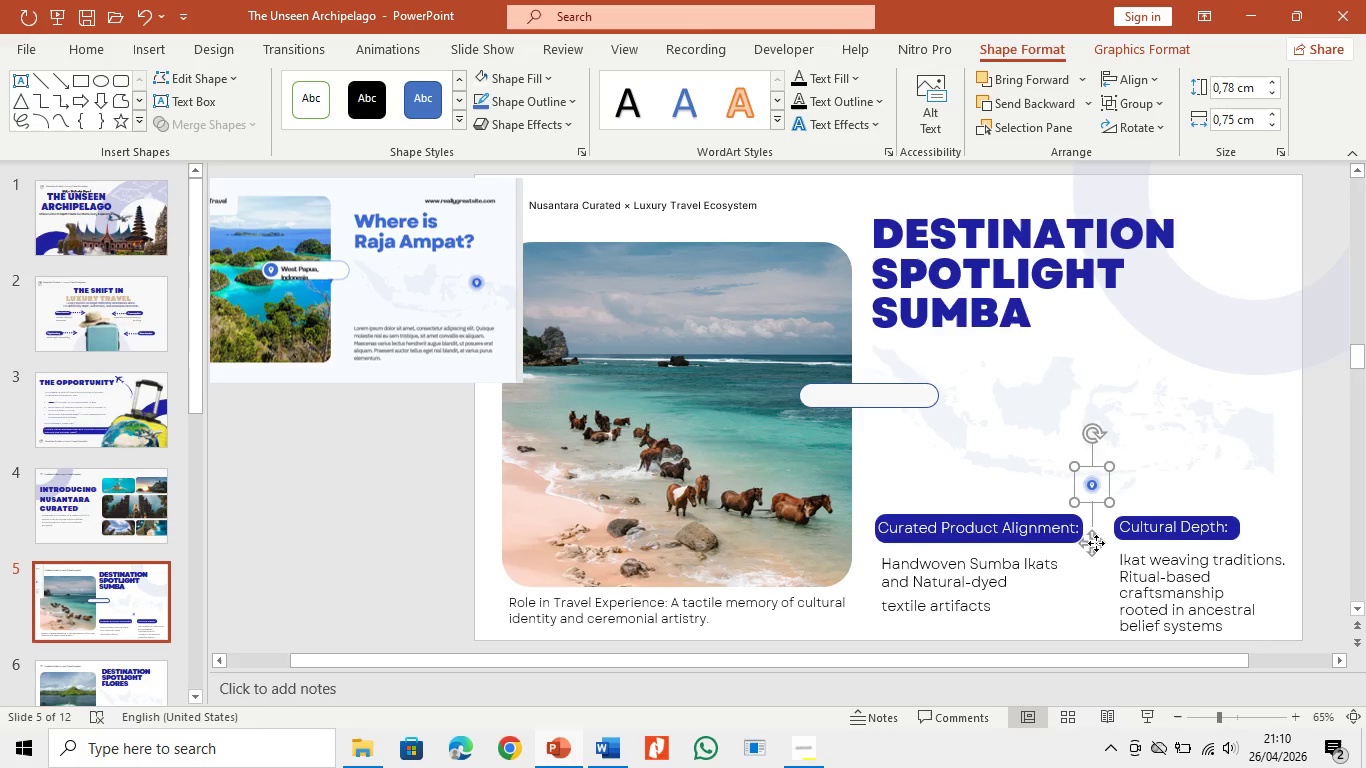 
right_click([1096, 543])
 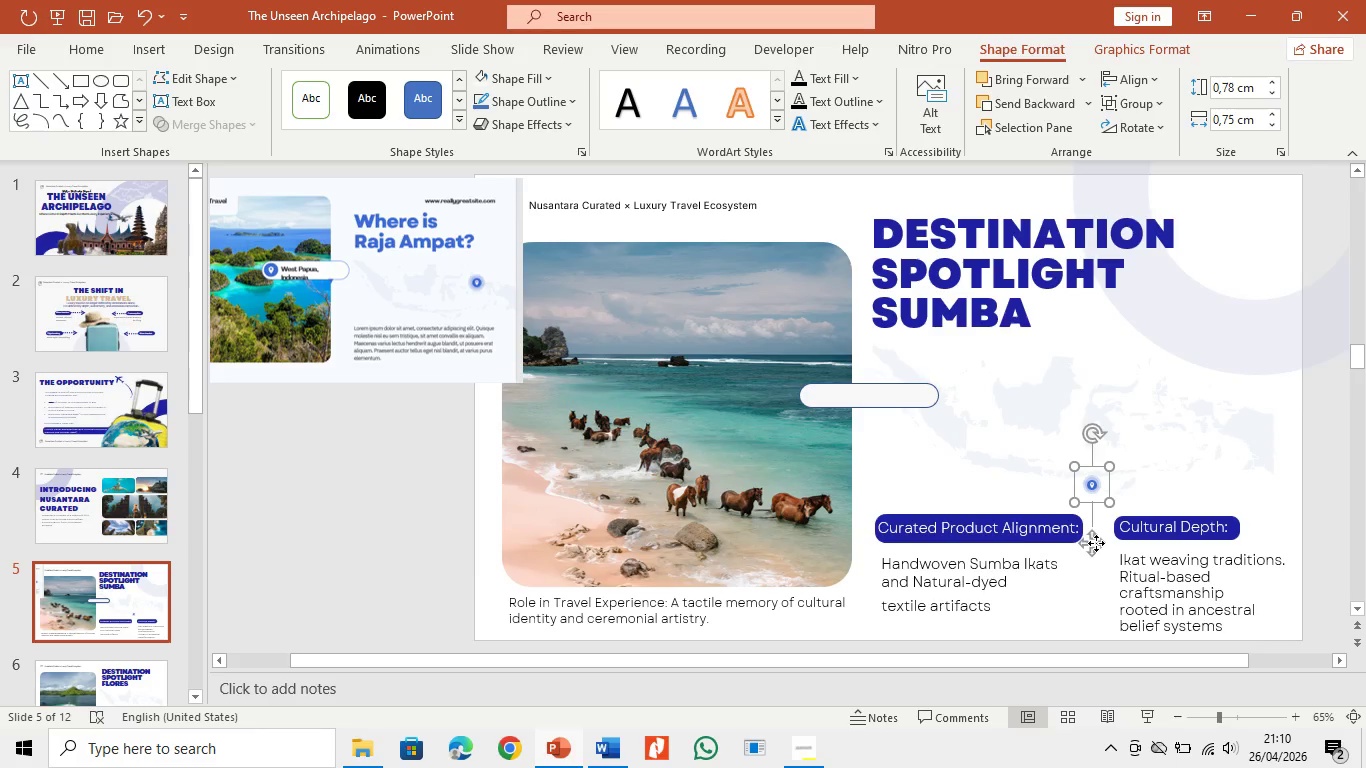 
right_click([1096, 543])
 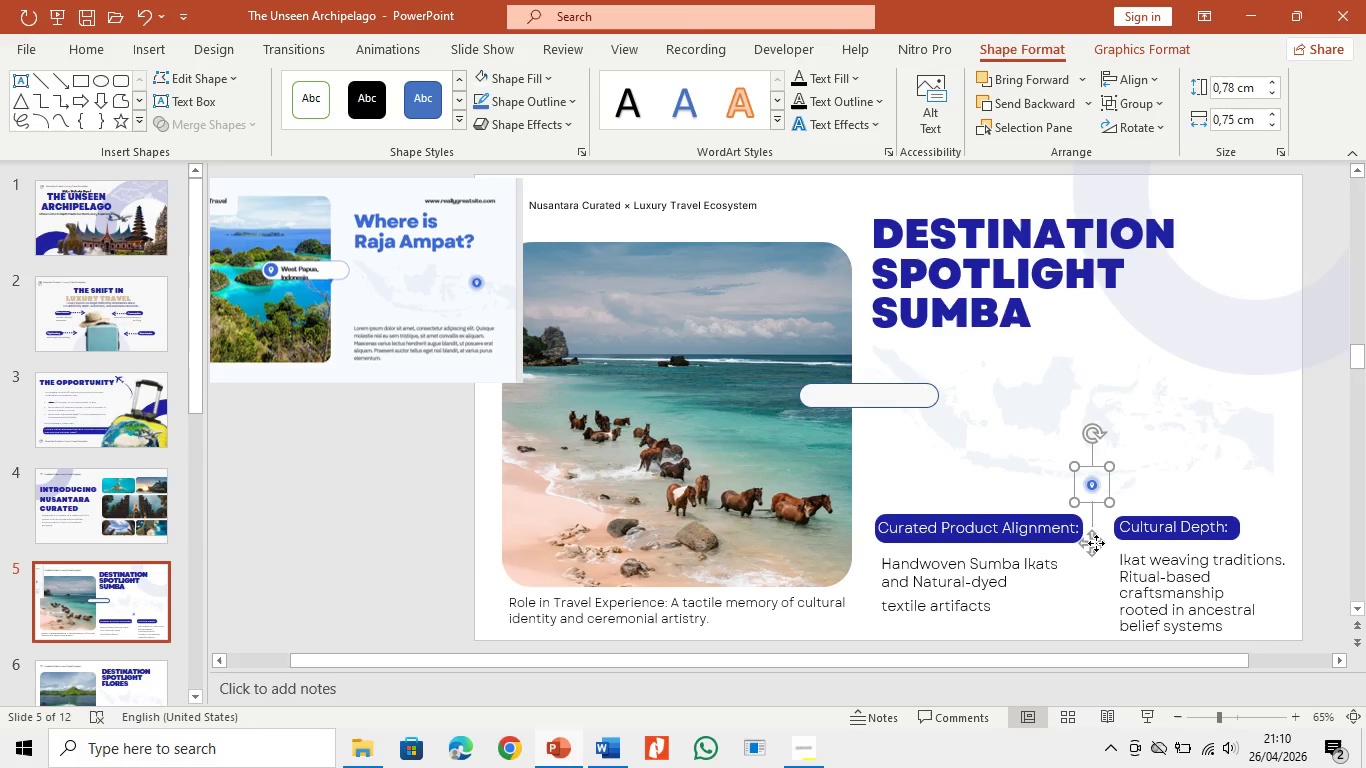 
right_click([1096, 543])
 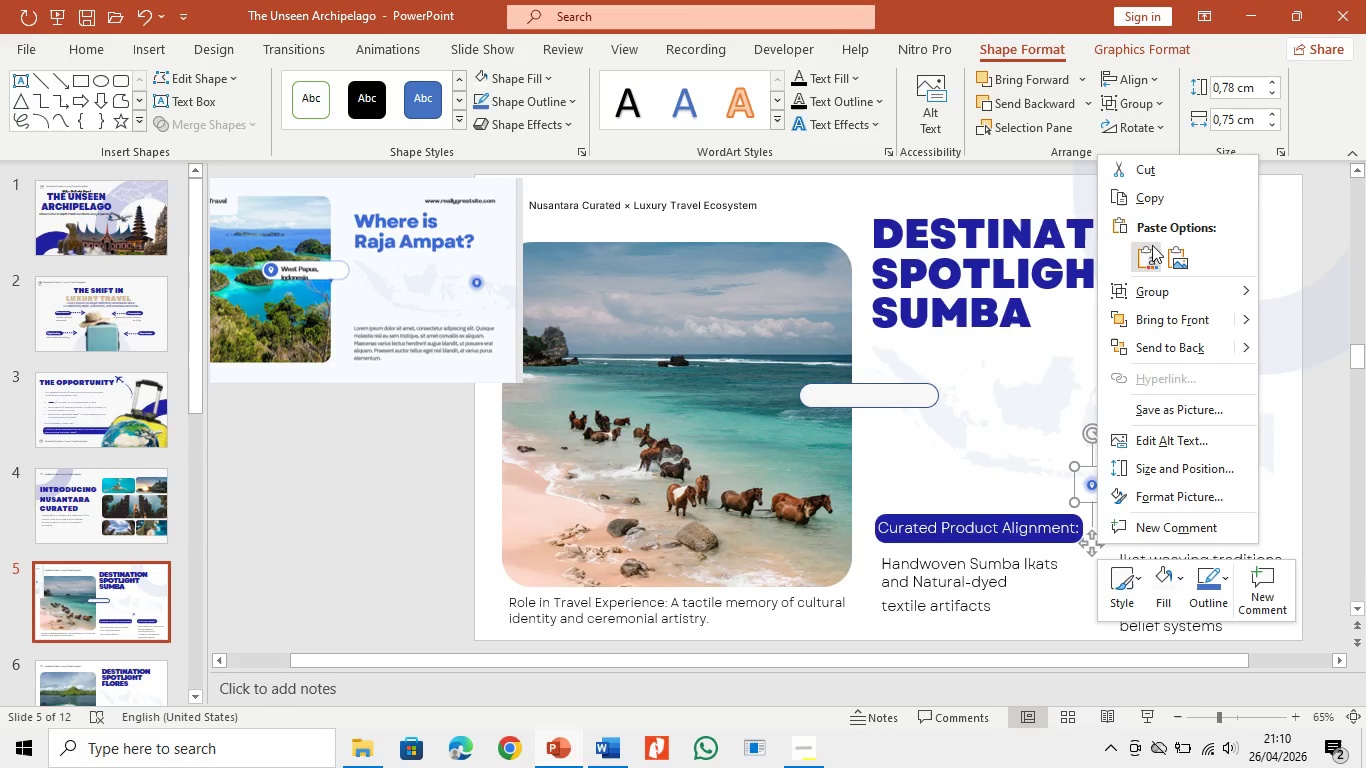 
left_click([1160, 196])
 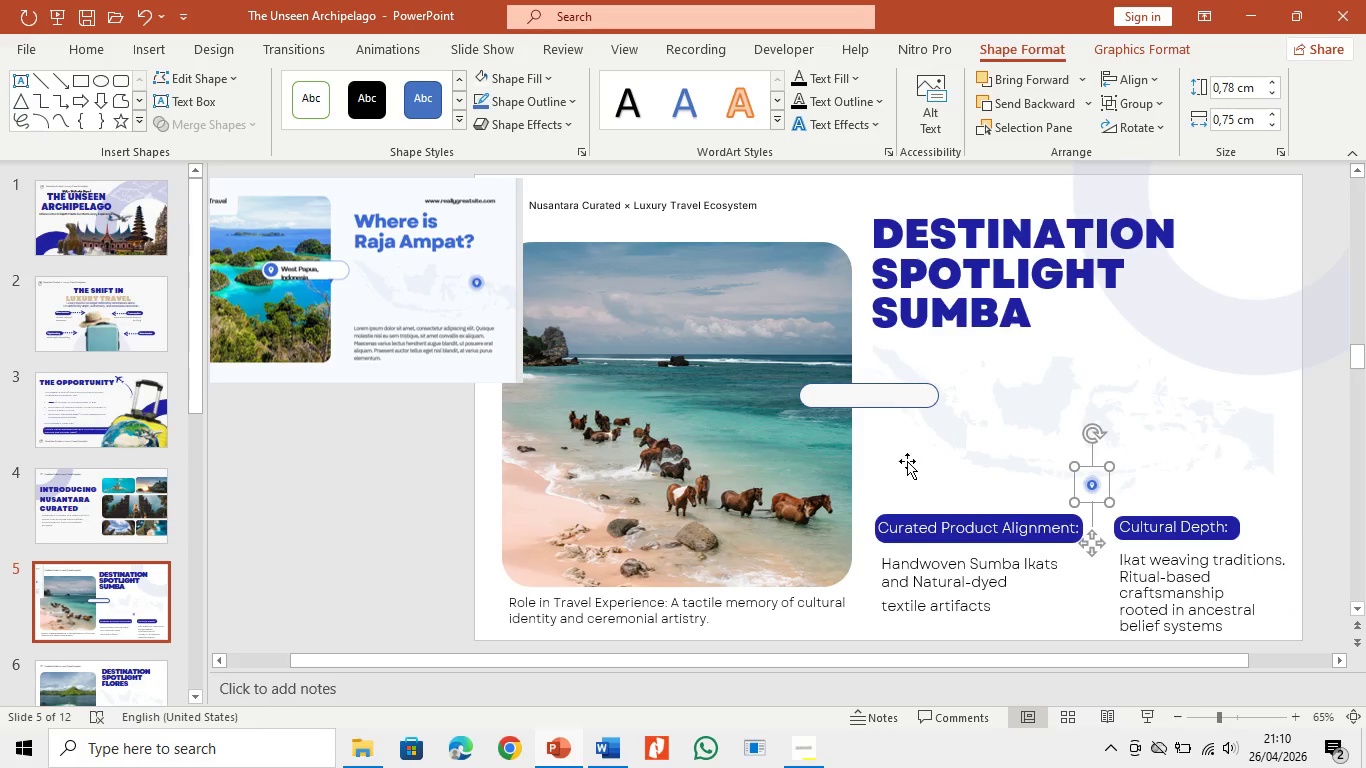 
left_click([905, 454])
 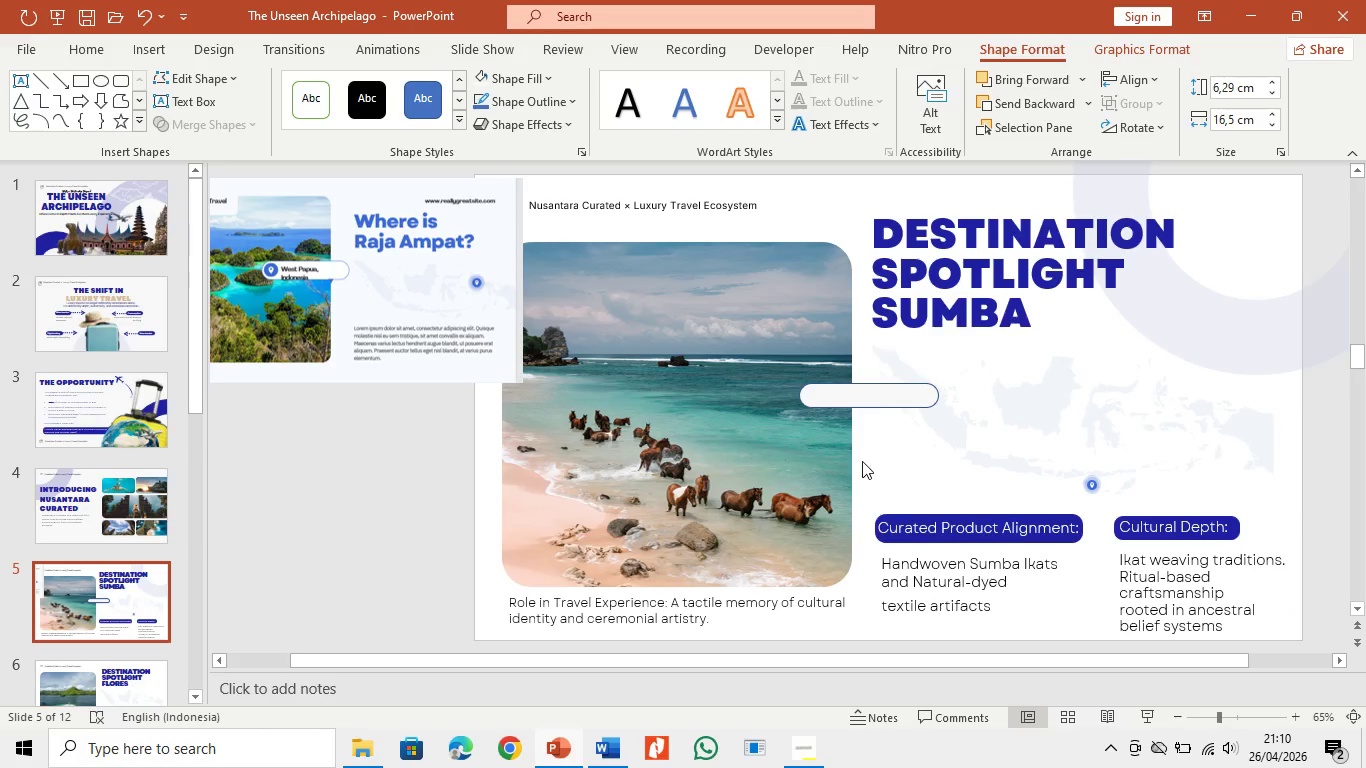 
left_click([862, 461])
 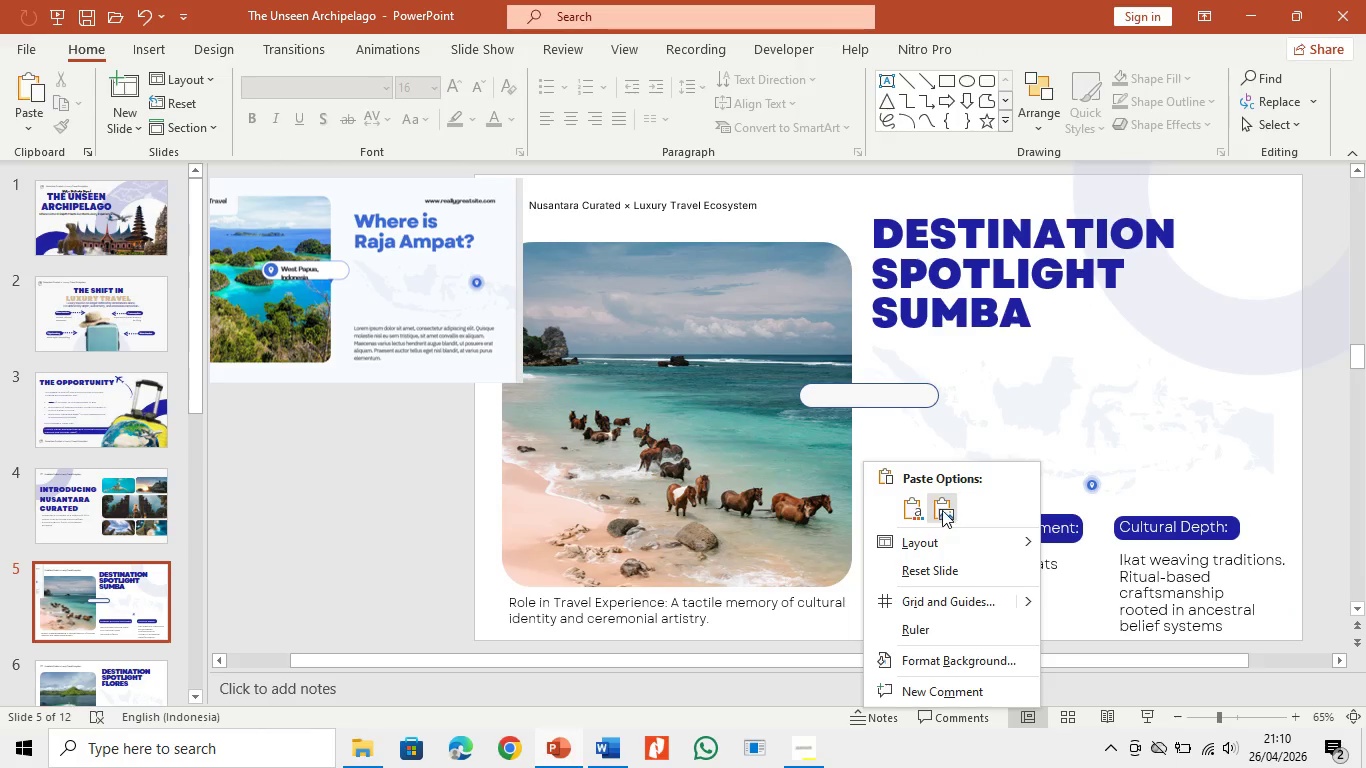 
left_click([903, 508])
 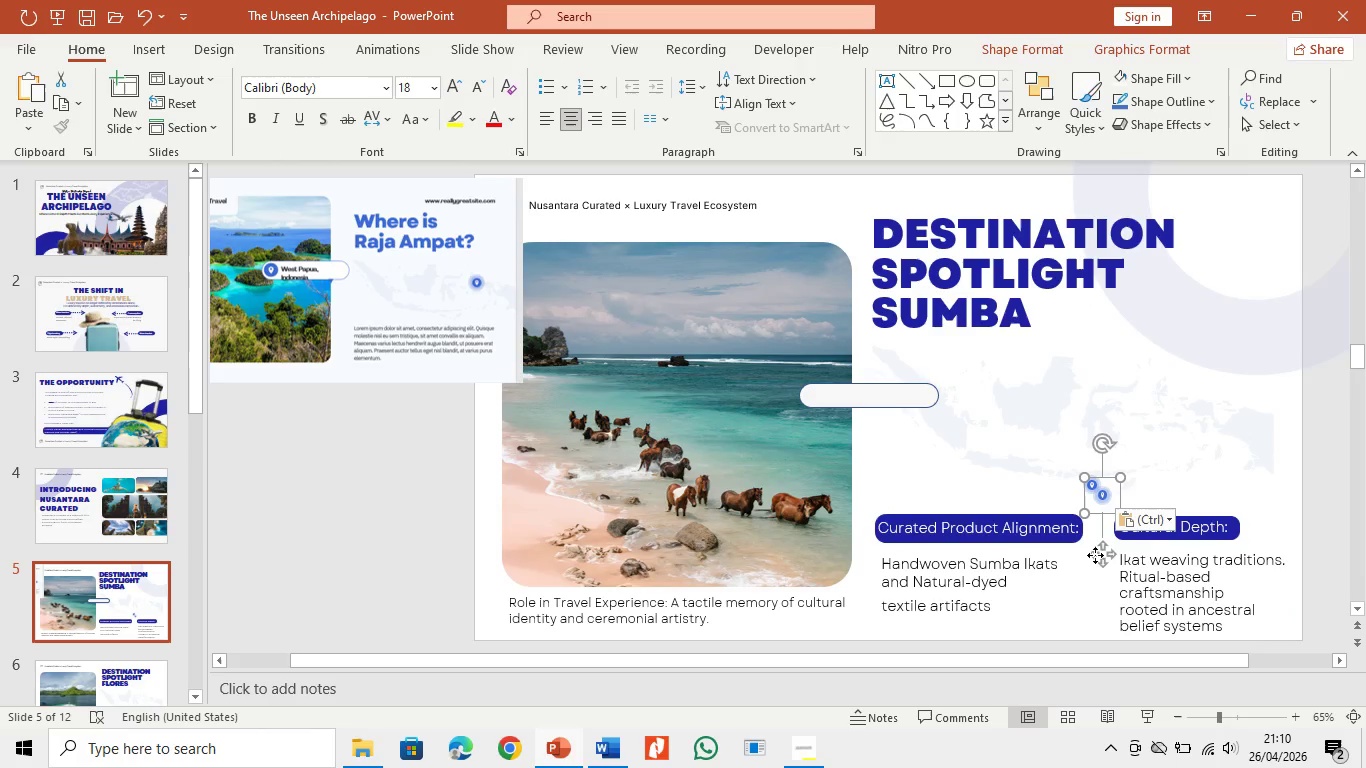 
left_click_drag(start_coordinate=[1102, 557], to_coordinate=[818, 456])
 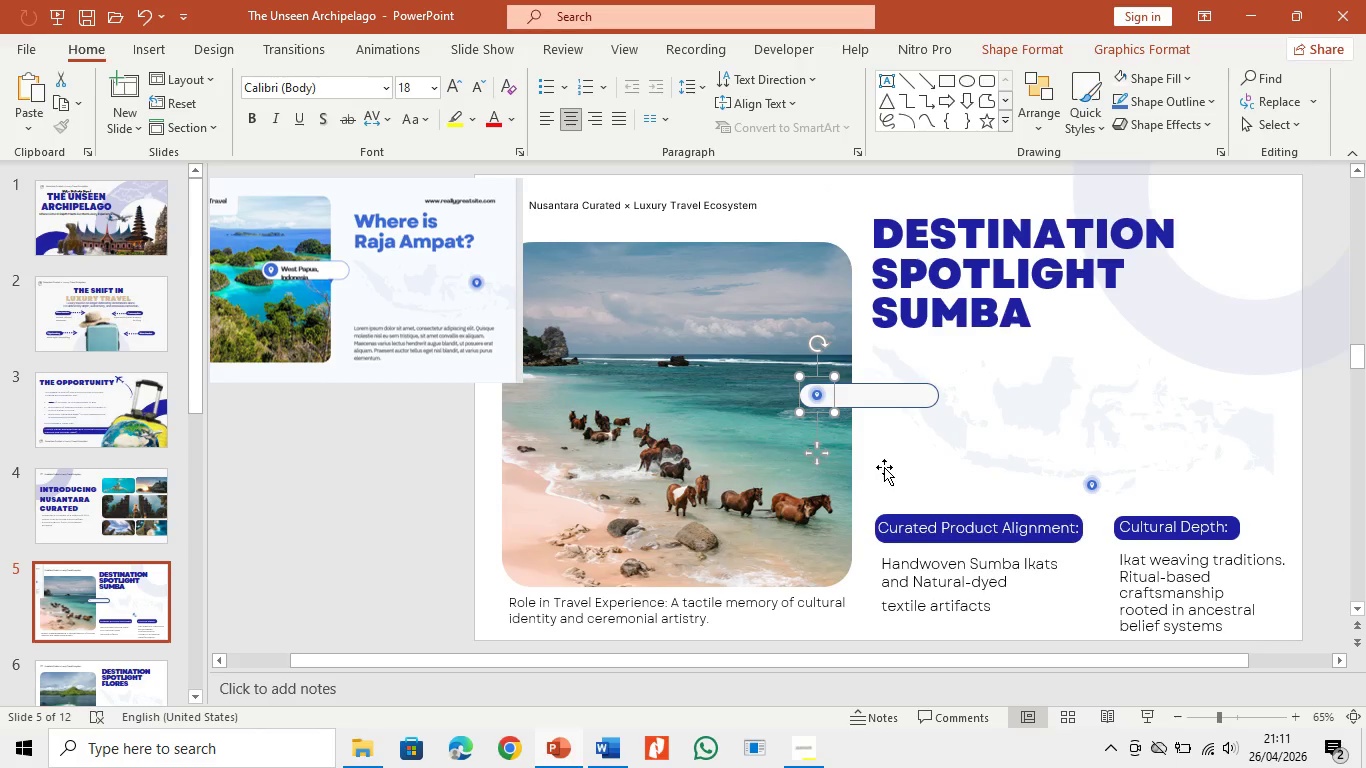 
left_click([884, 467])
 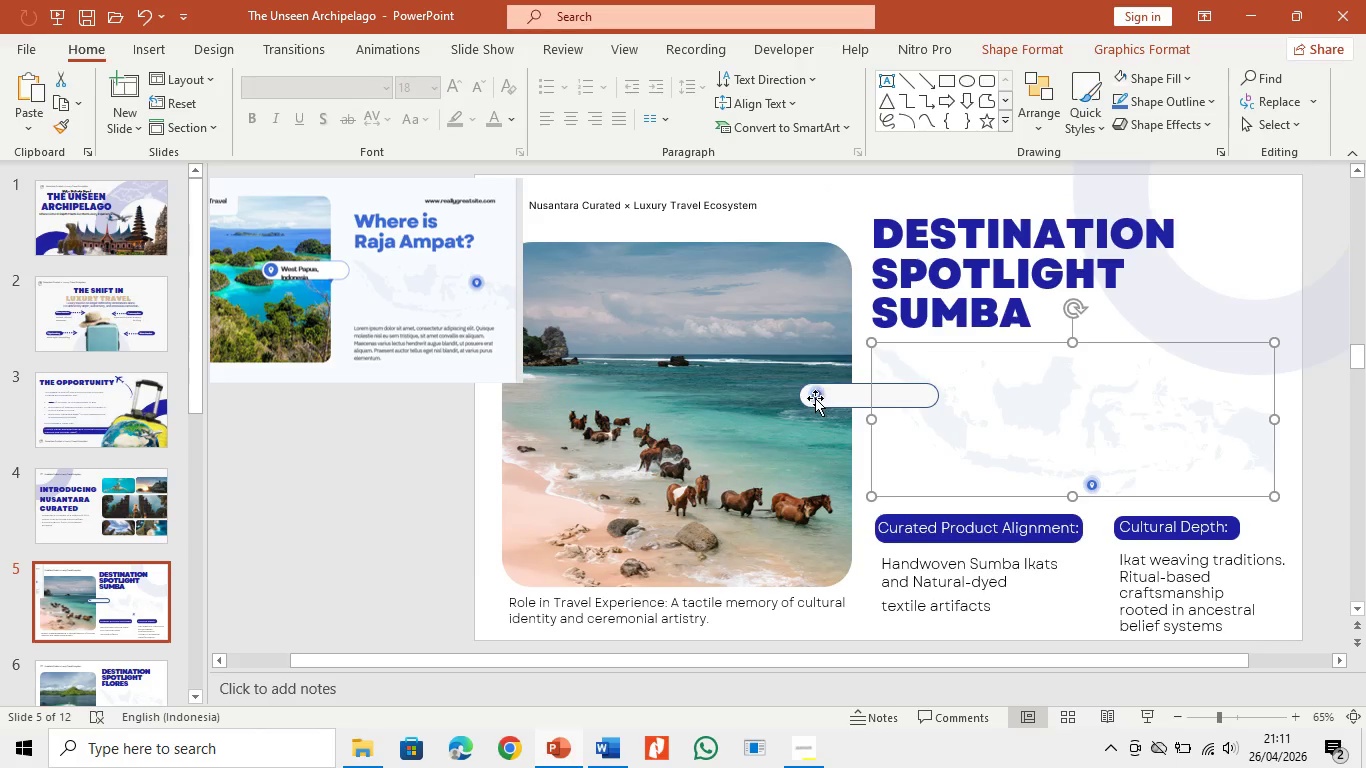 
left_click([815, 395])
 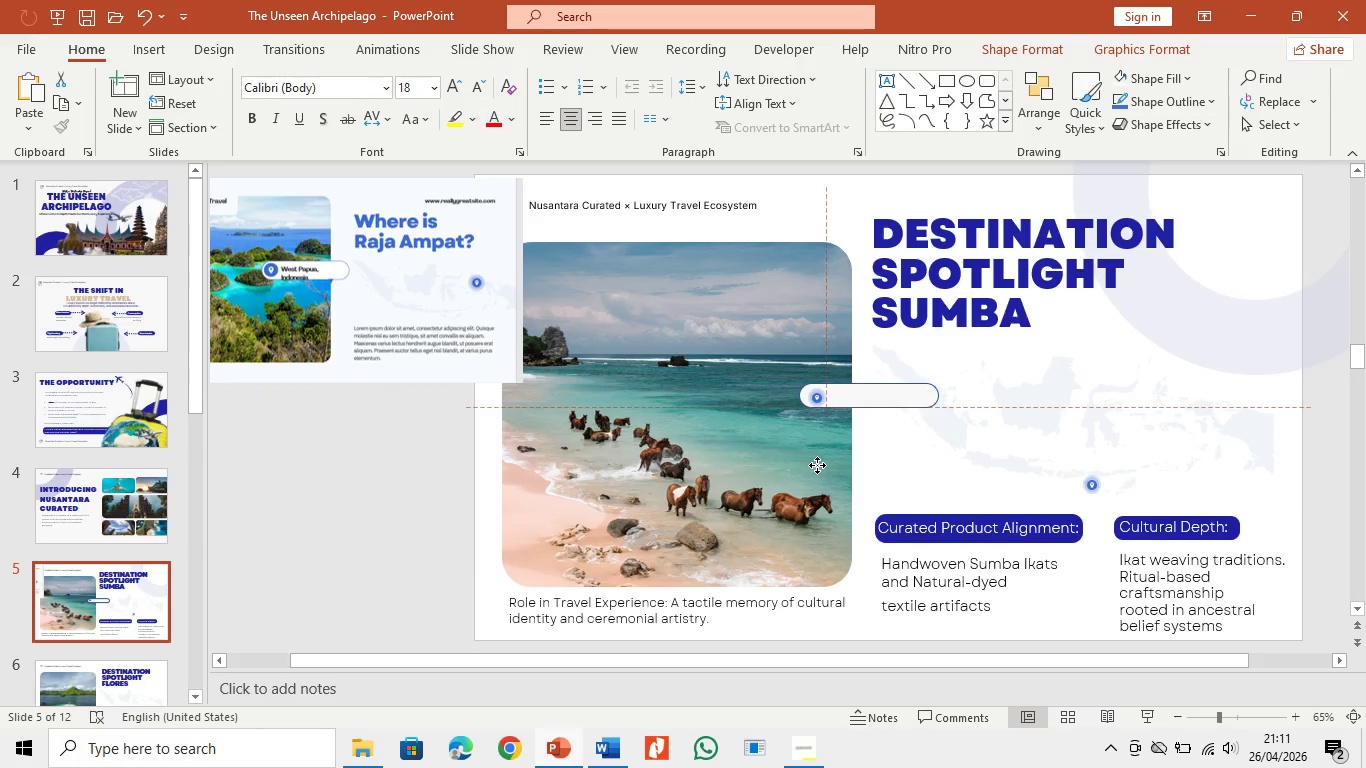 
wait(7.81)
 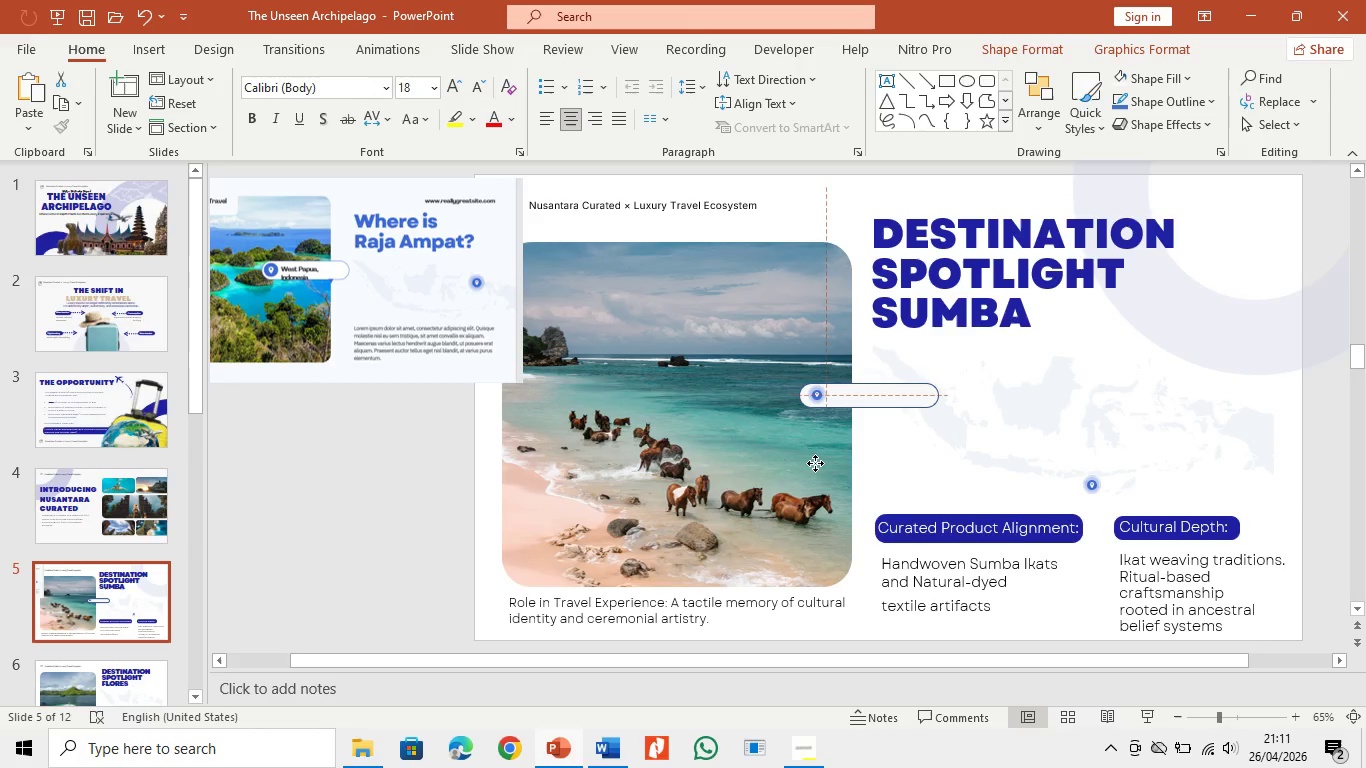 
left_click([899, 484])
 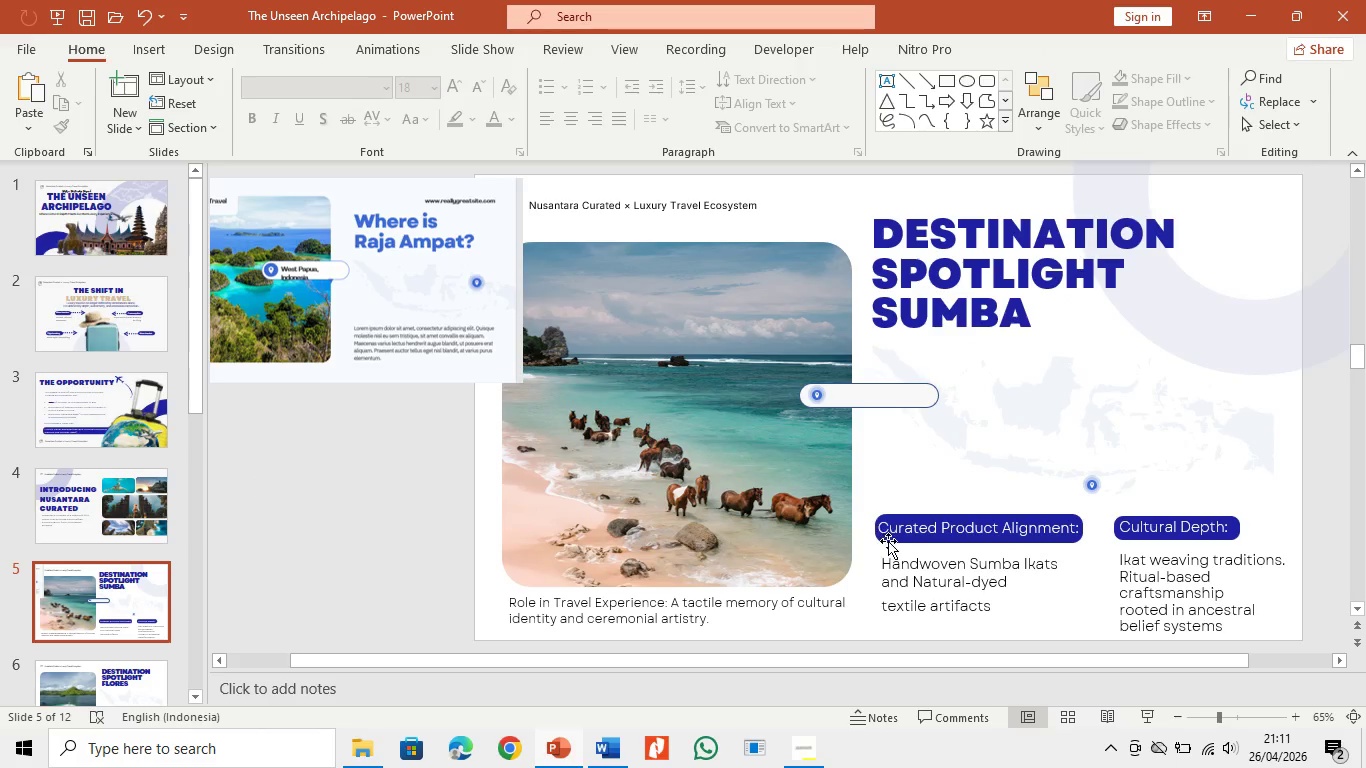 
left_click([898, 530])
 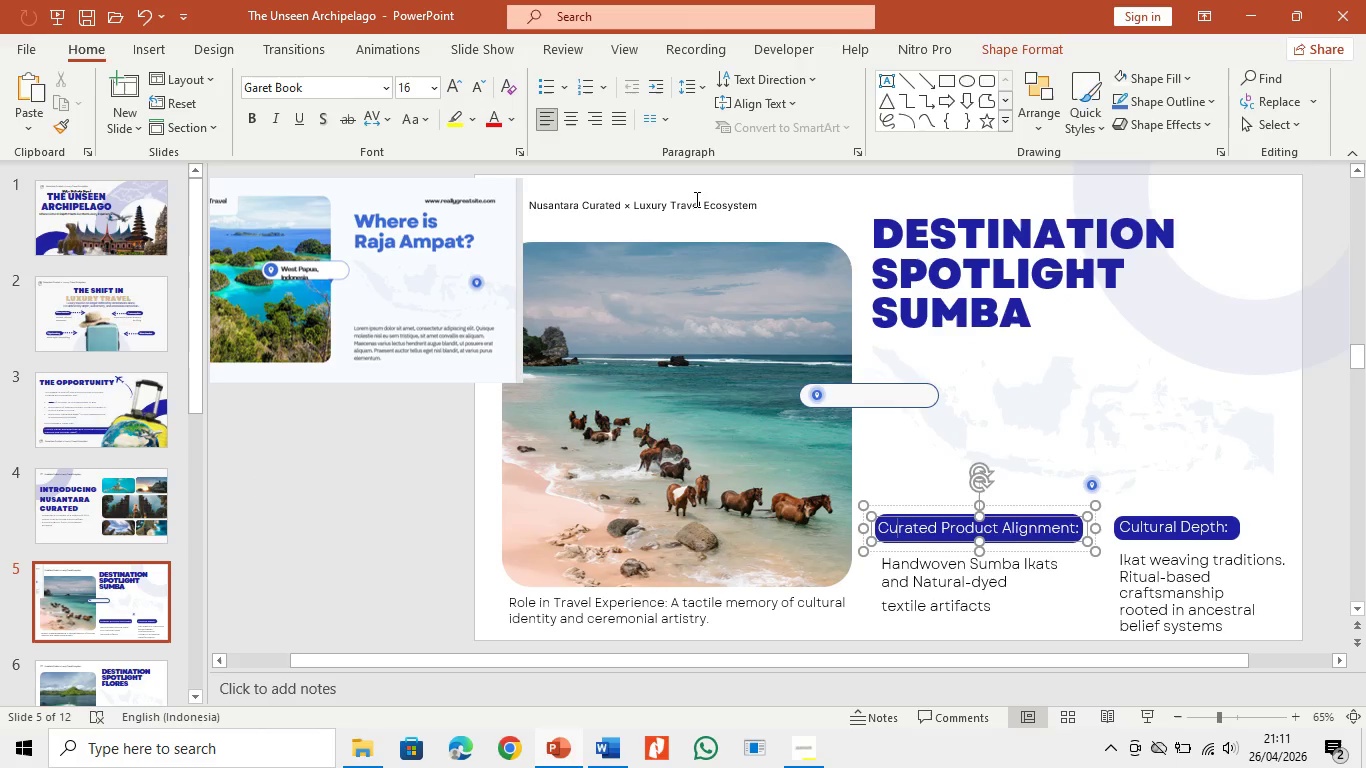 
left_click([696, 222])
 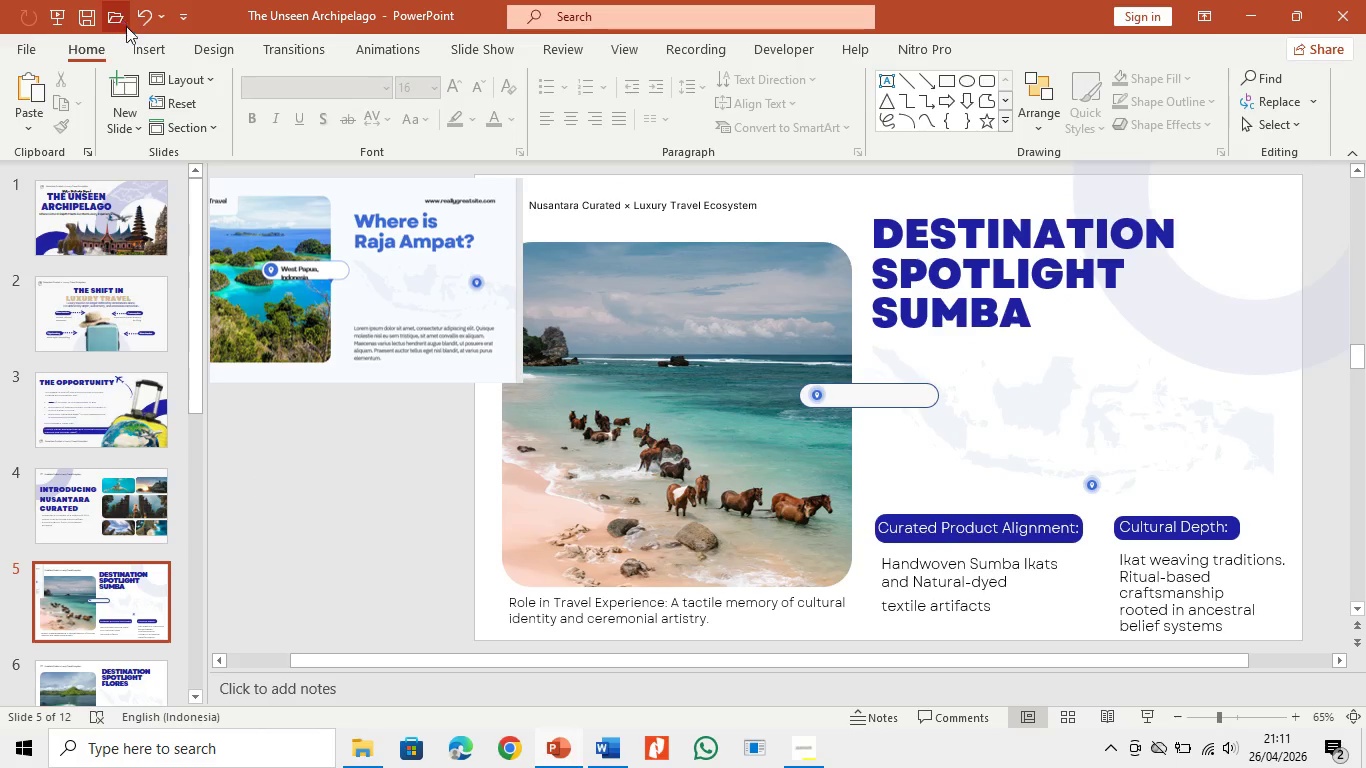 
left_click([146, 40])
 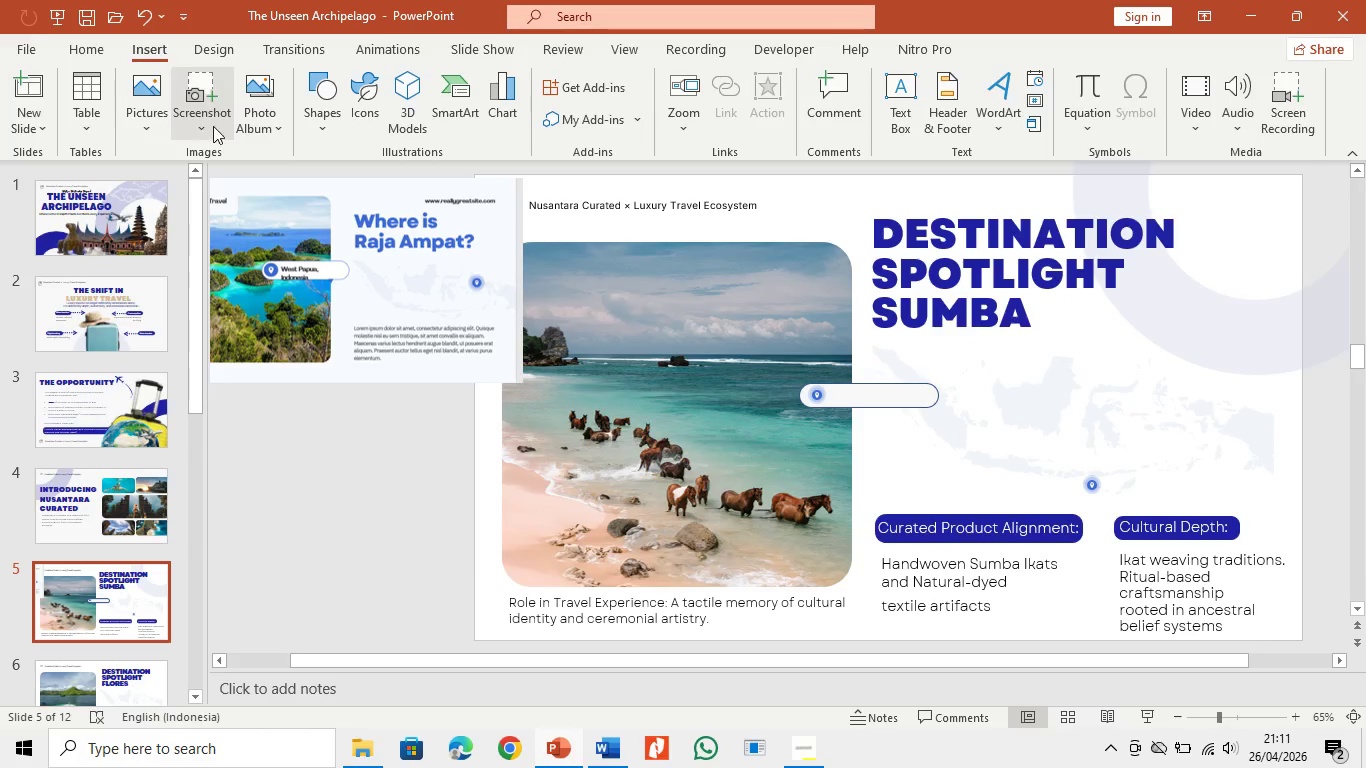 
left_click([318, 131])
 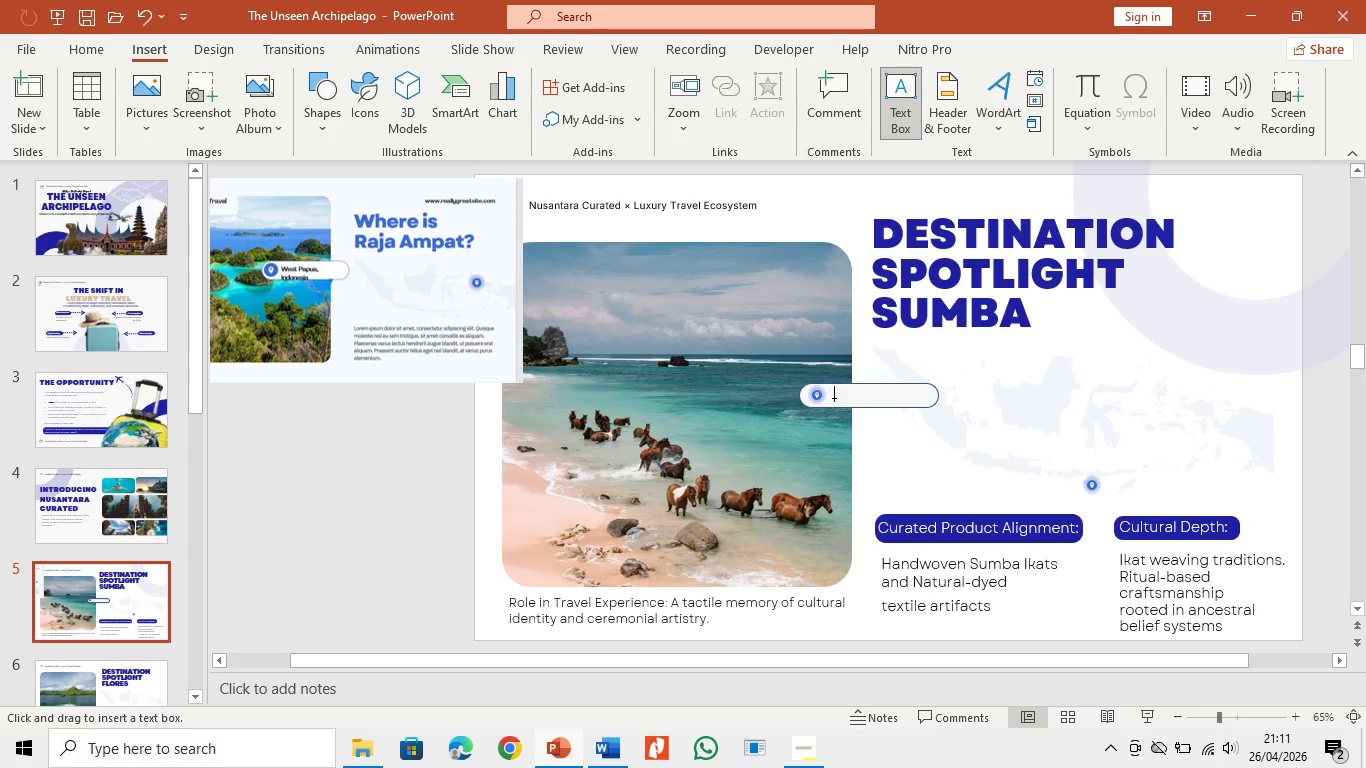 
left_click([832, 397])
 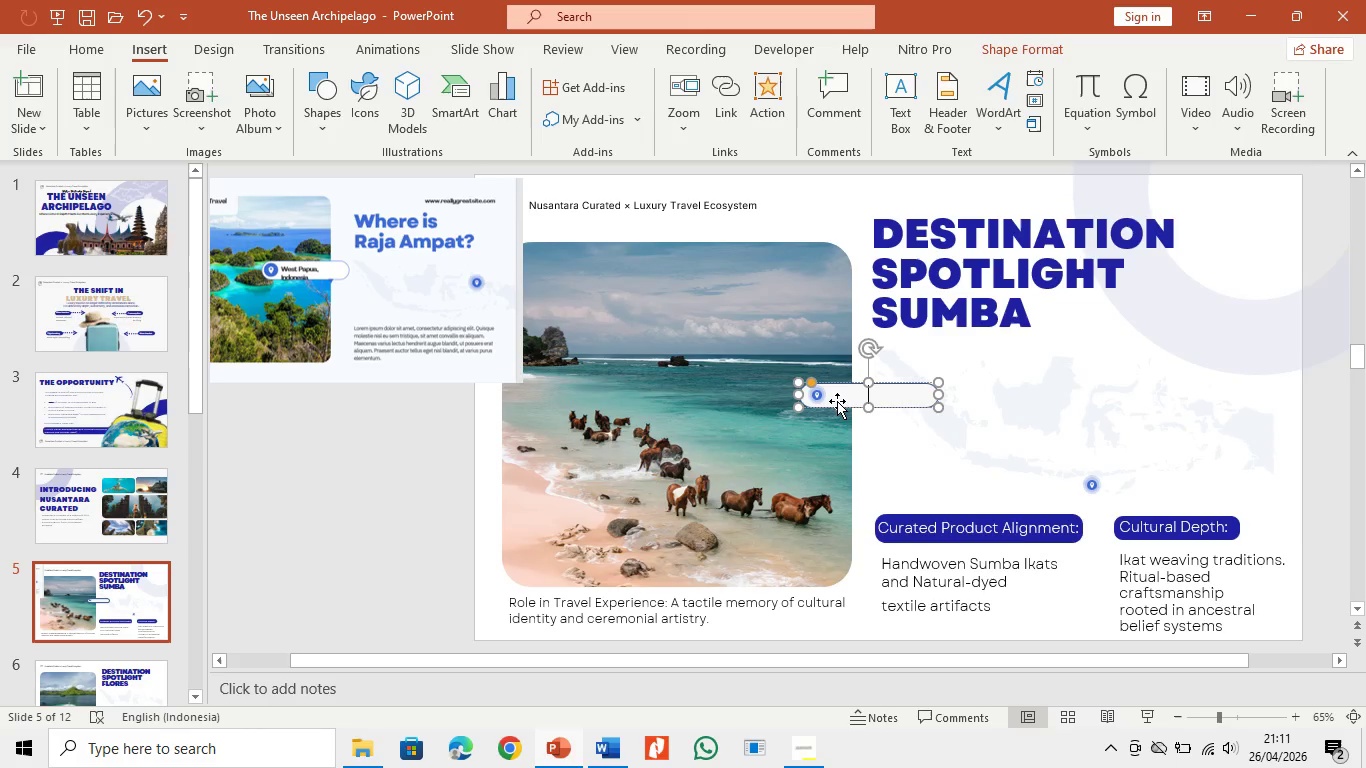 
type(Sumba Nua)
key(Backspace)
type(sa Nu)
 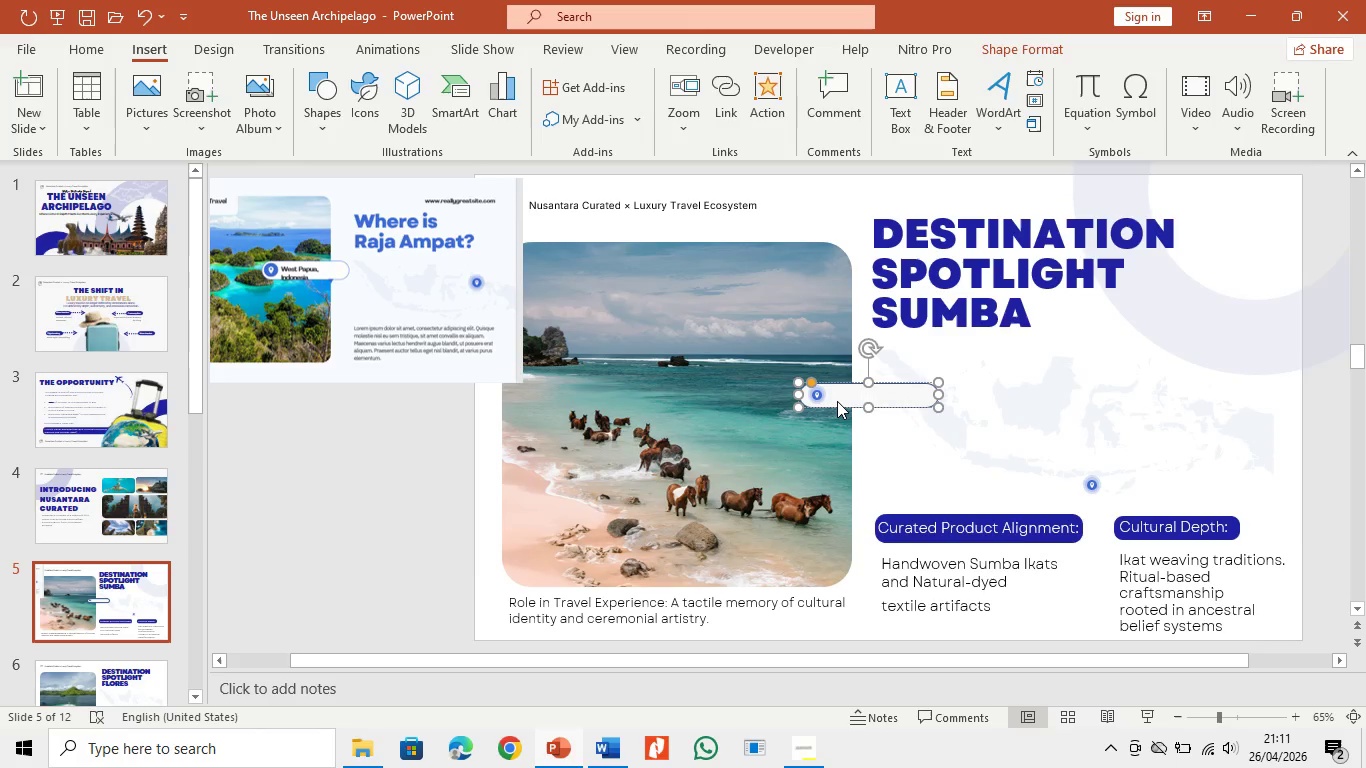 
wait(19.97)
 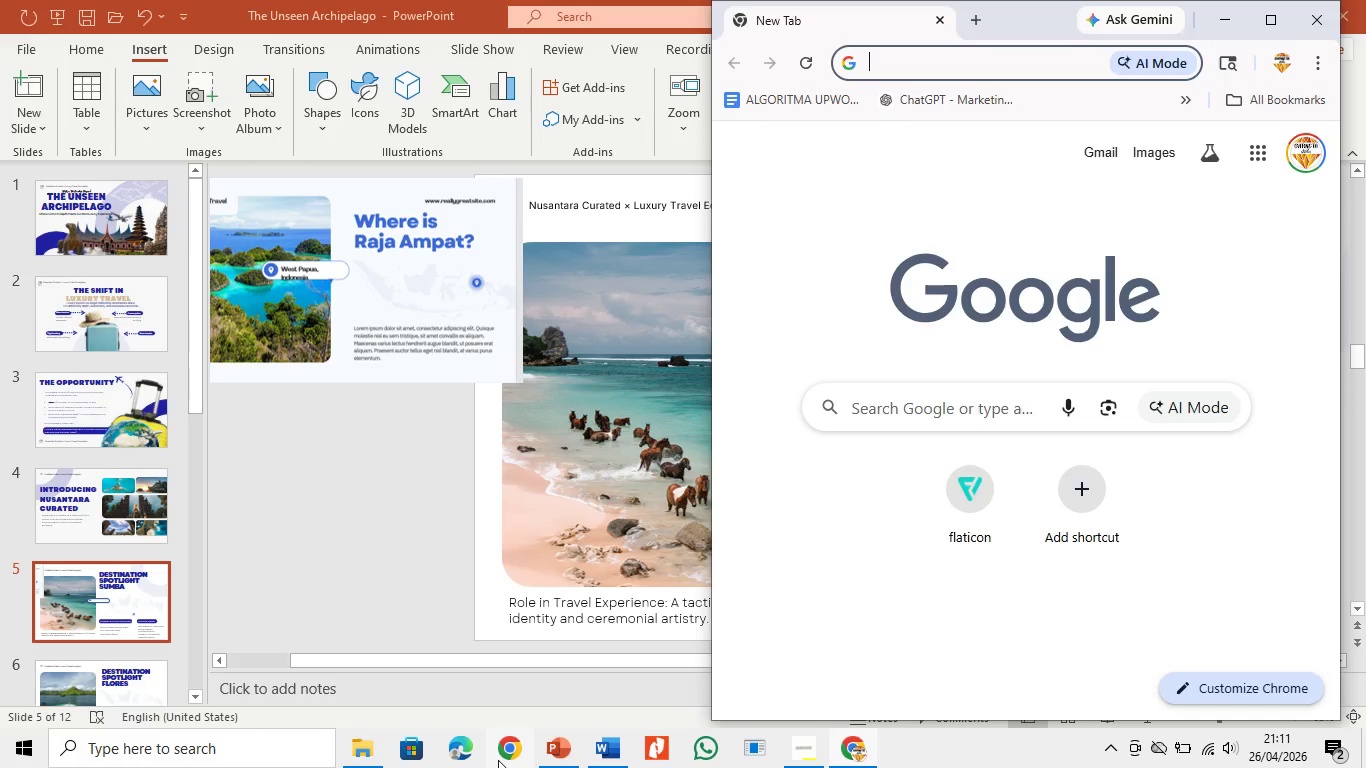 
type(sumba nihi )
 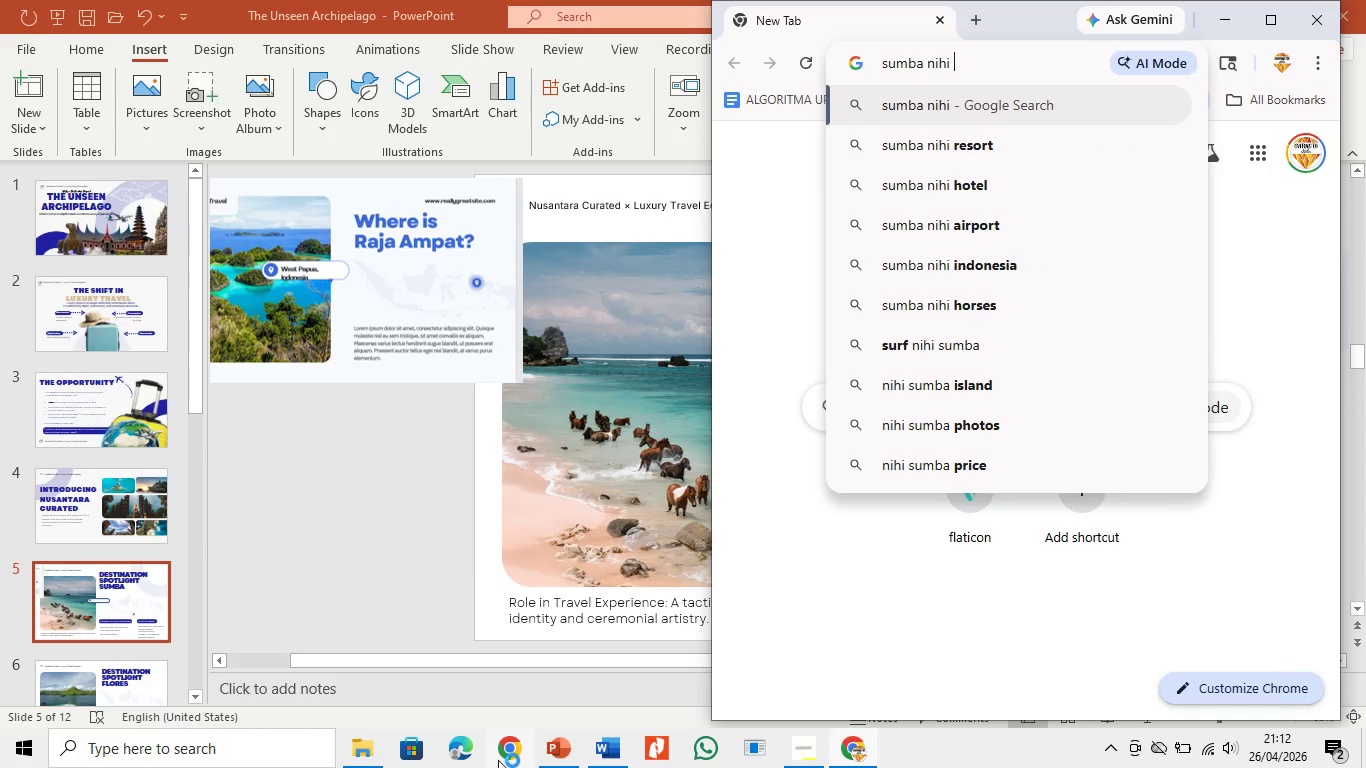 
key(Enter)
 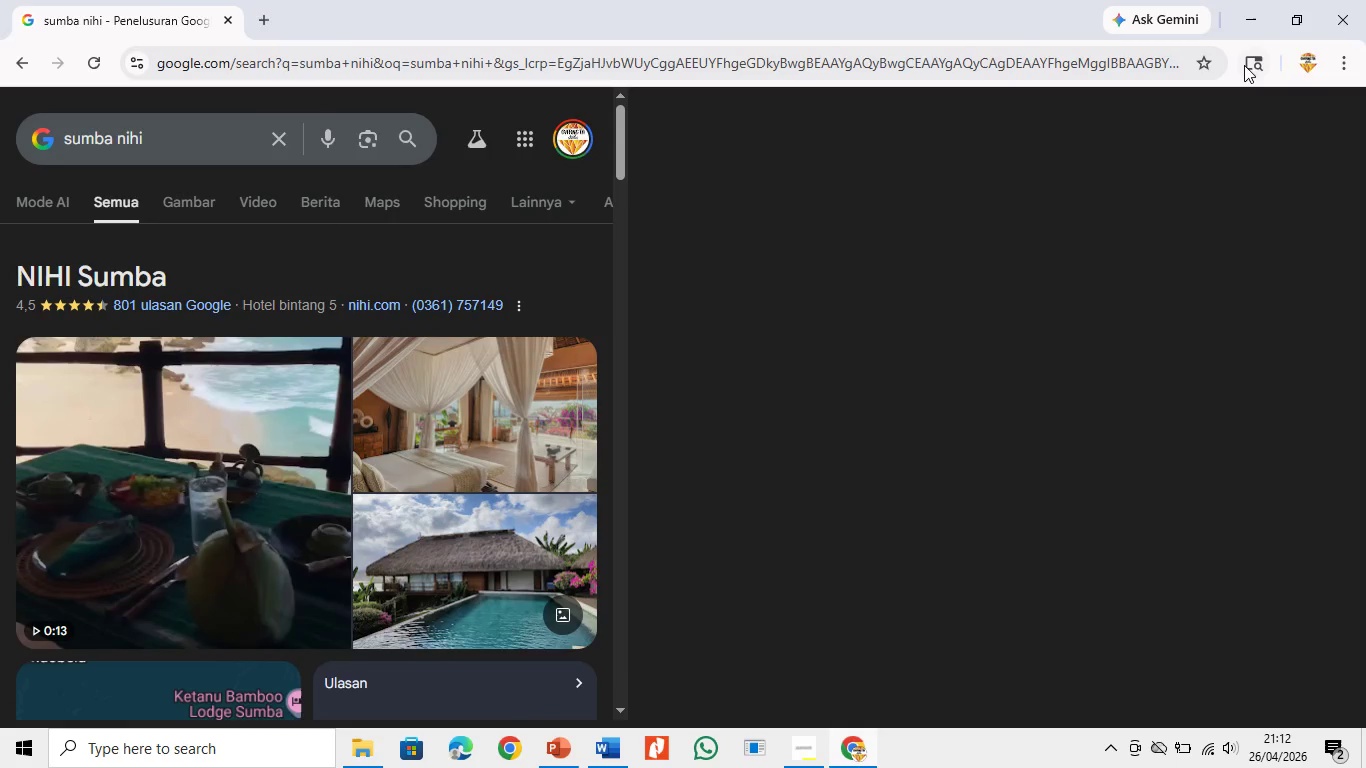 
left_click_drag(start_coordinate=[1365, 208], to_coordinate=[1363, 275])
 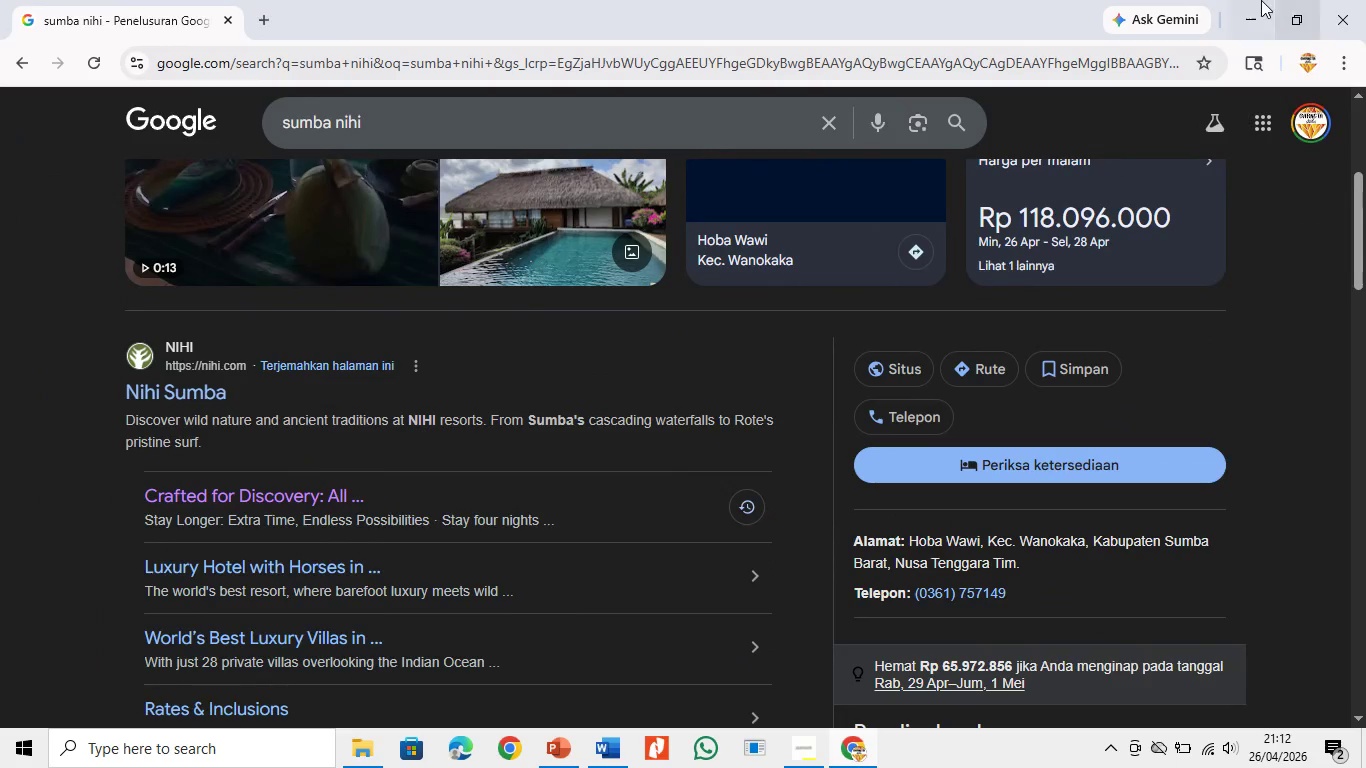 
left_click([1261, 1])
 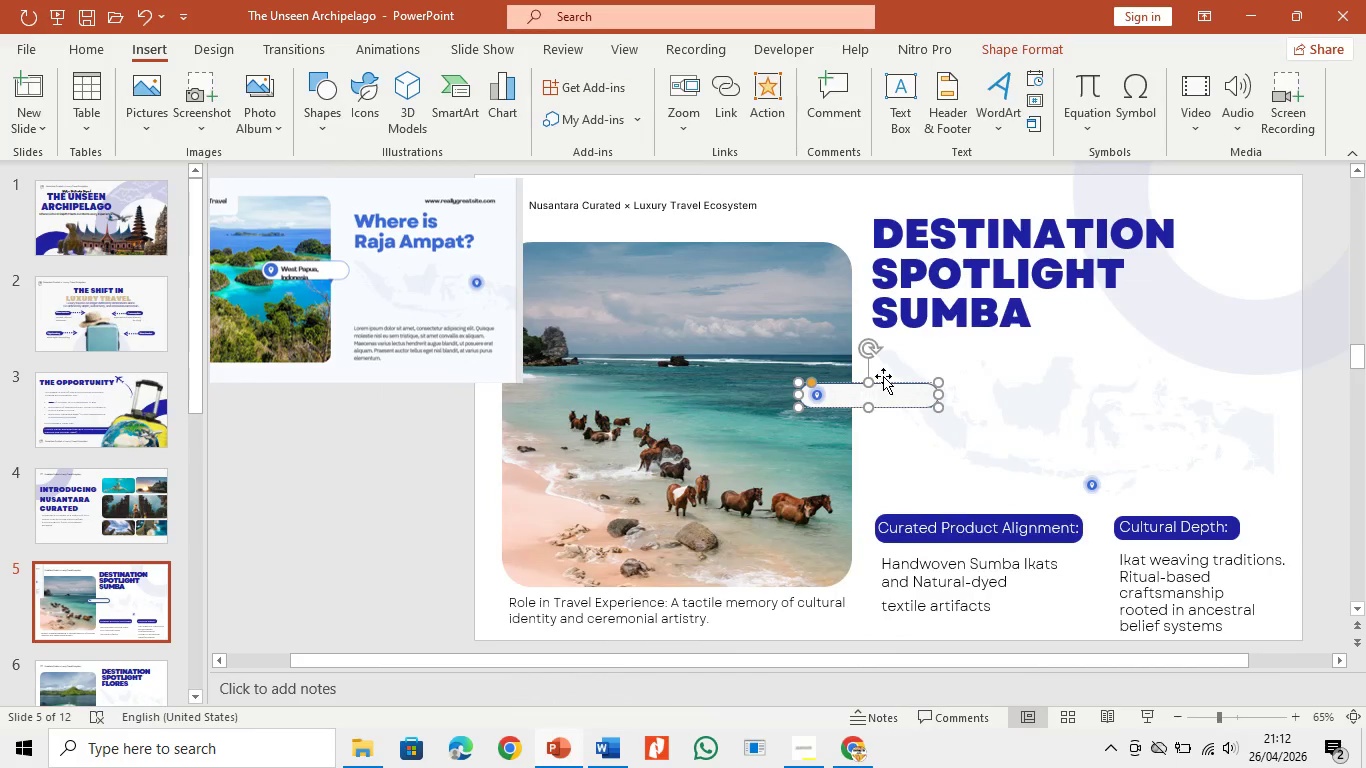 
type(sa Tenggara Timur)
 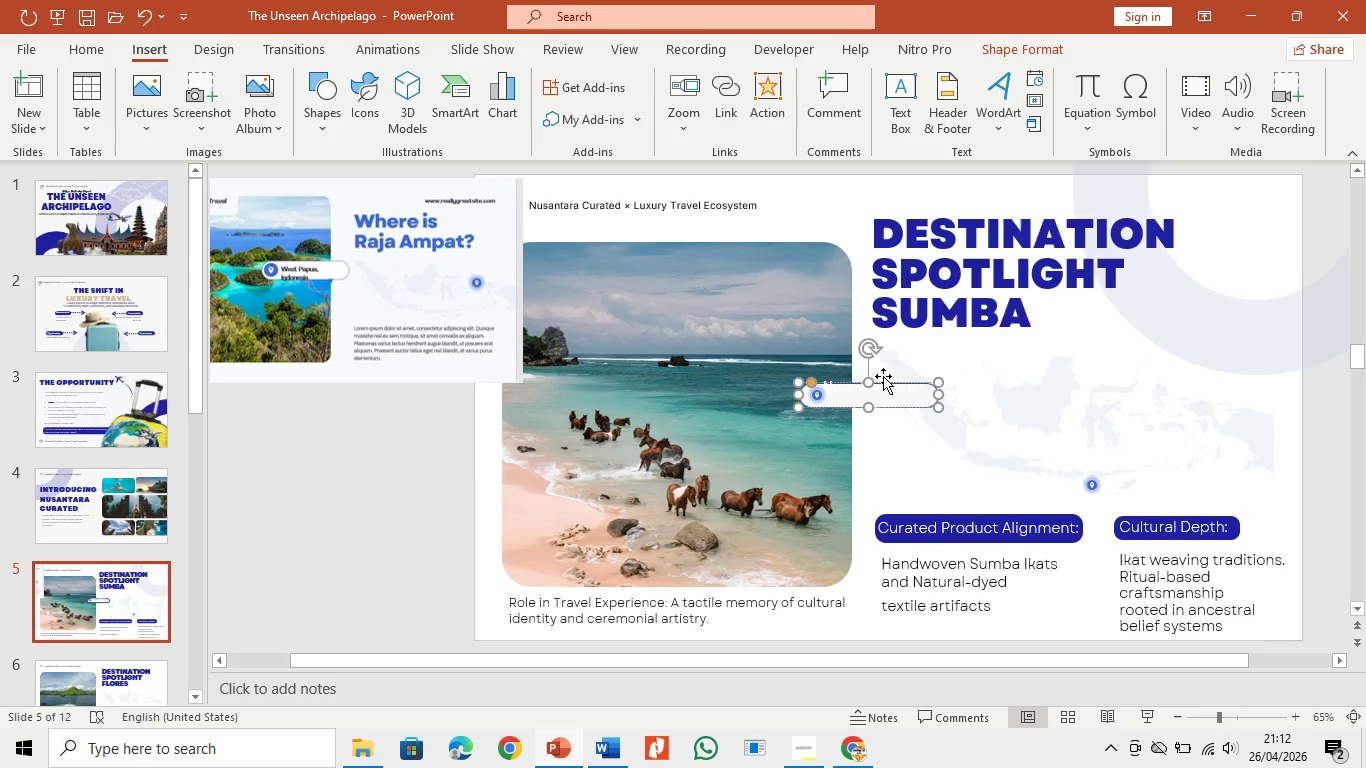 
wait(23.94)
 